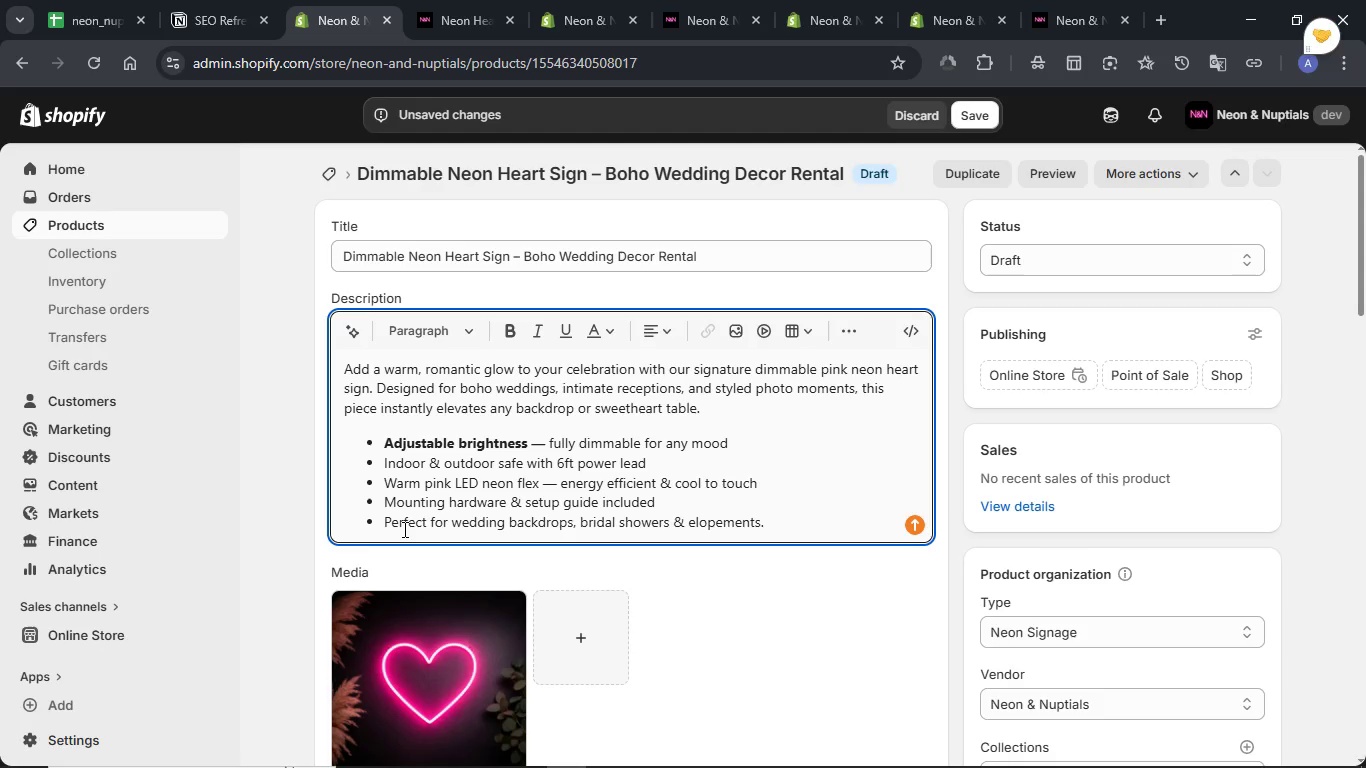 
key(Control+Z)
 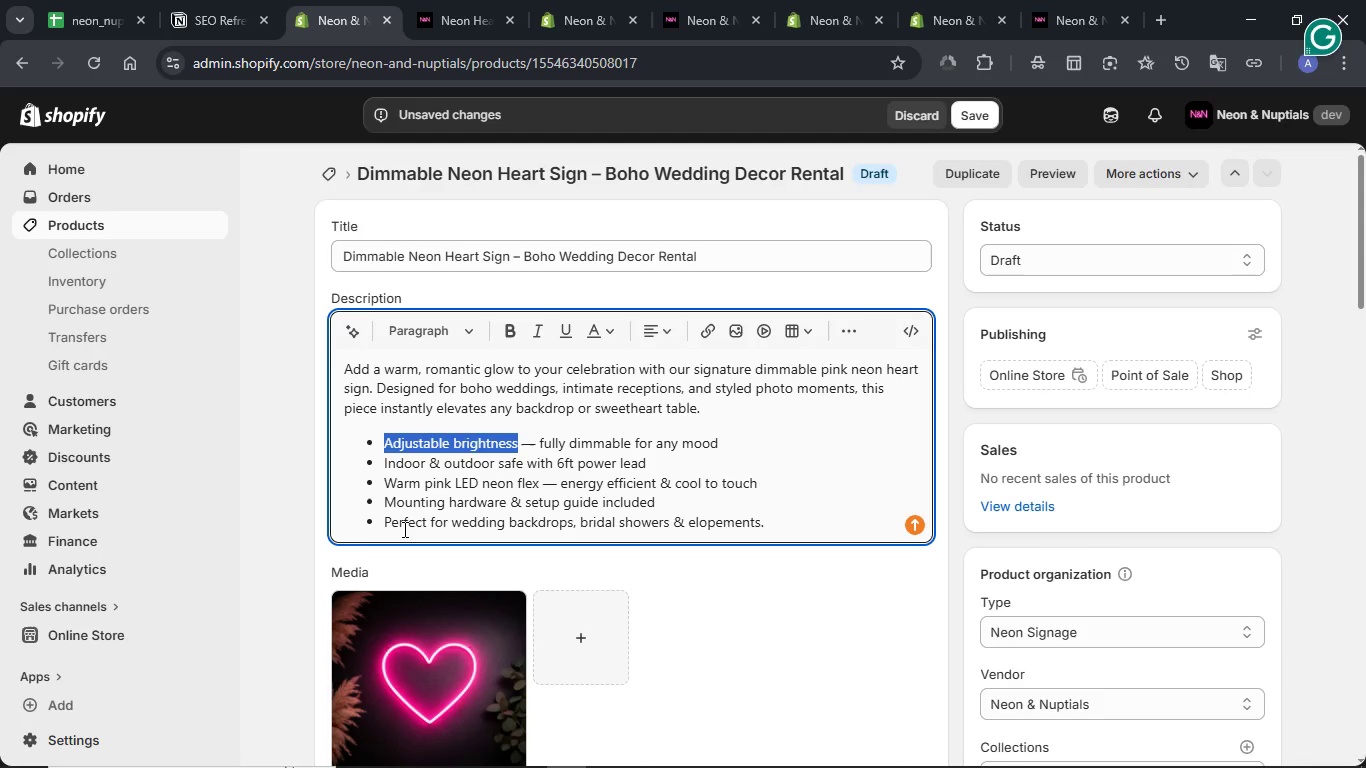 
hold_key(key=ControlLeft, duration=0.59)
 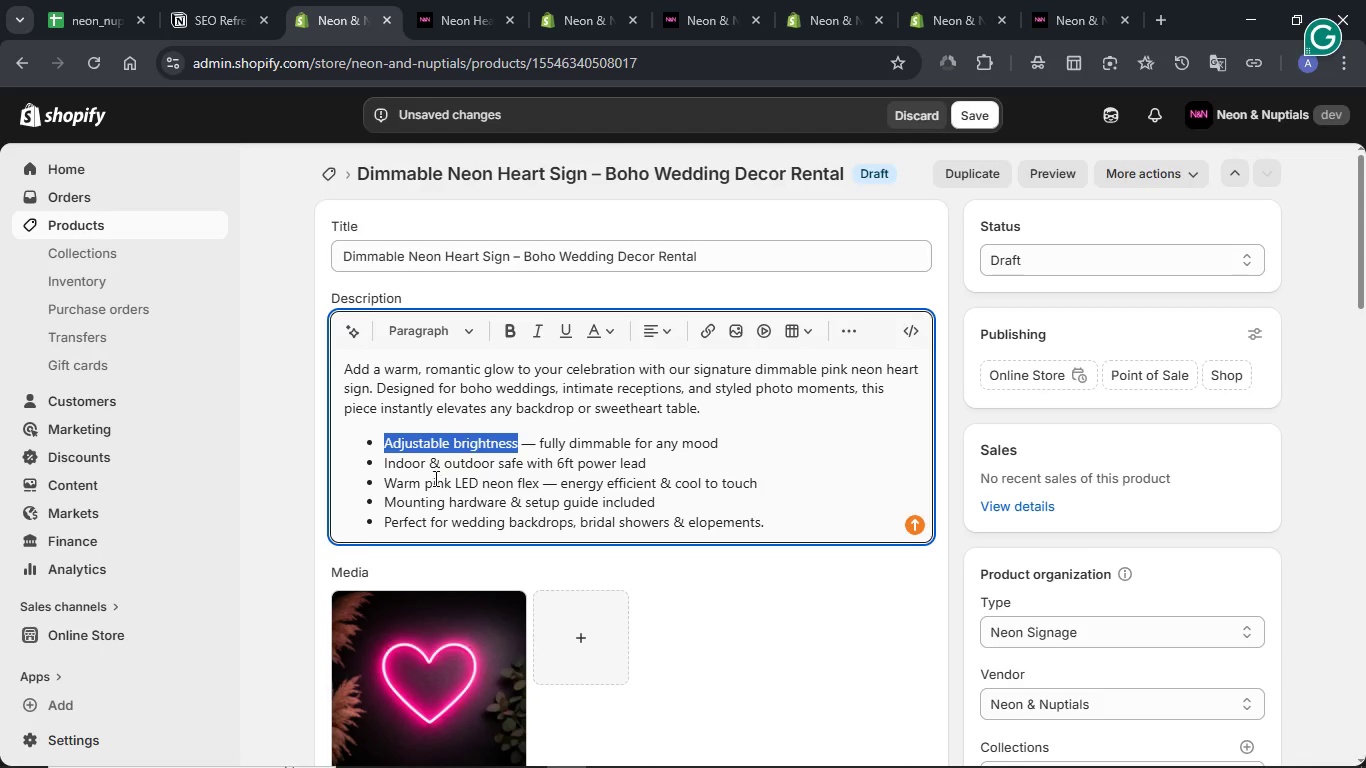 
left_click([434, 478])
 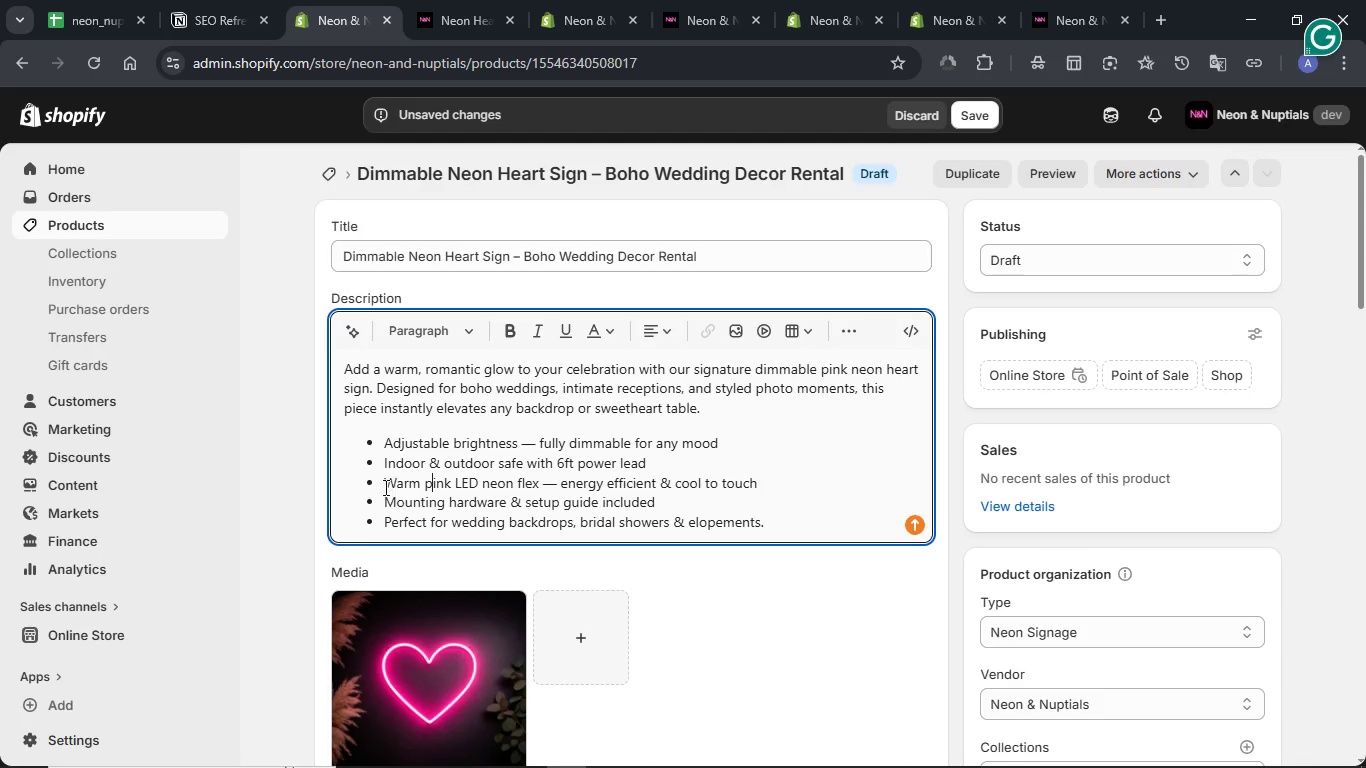 
left_click_drag(start_coordinate=[382, 485], to_coordinate=[539, 478])
 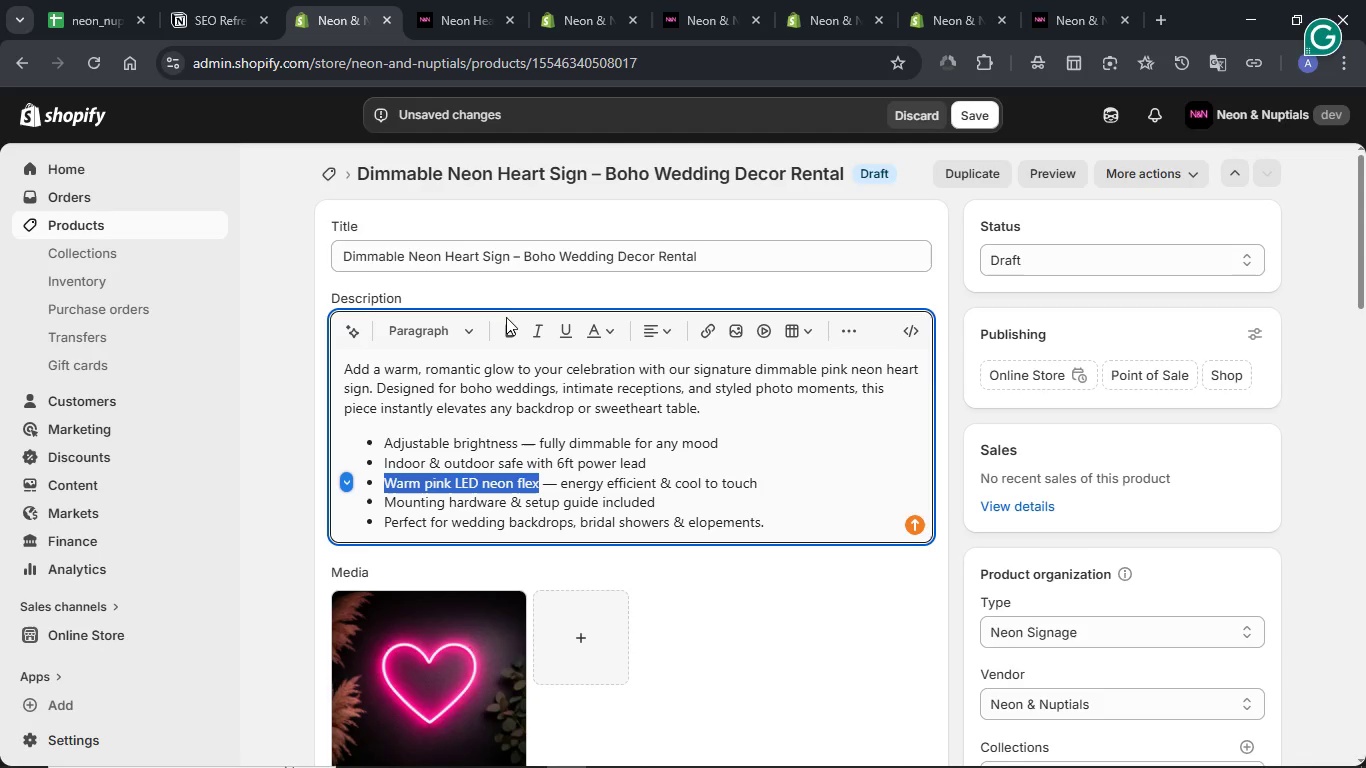 
left_click([515, 328])
 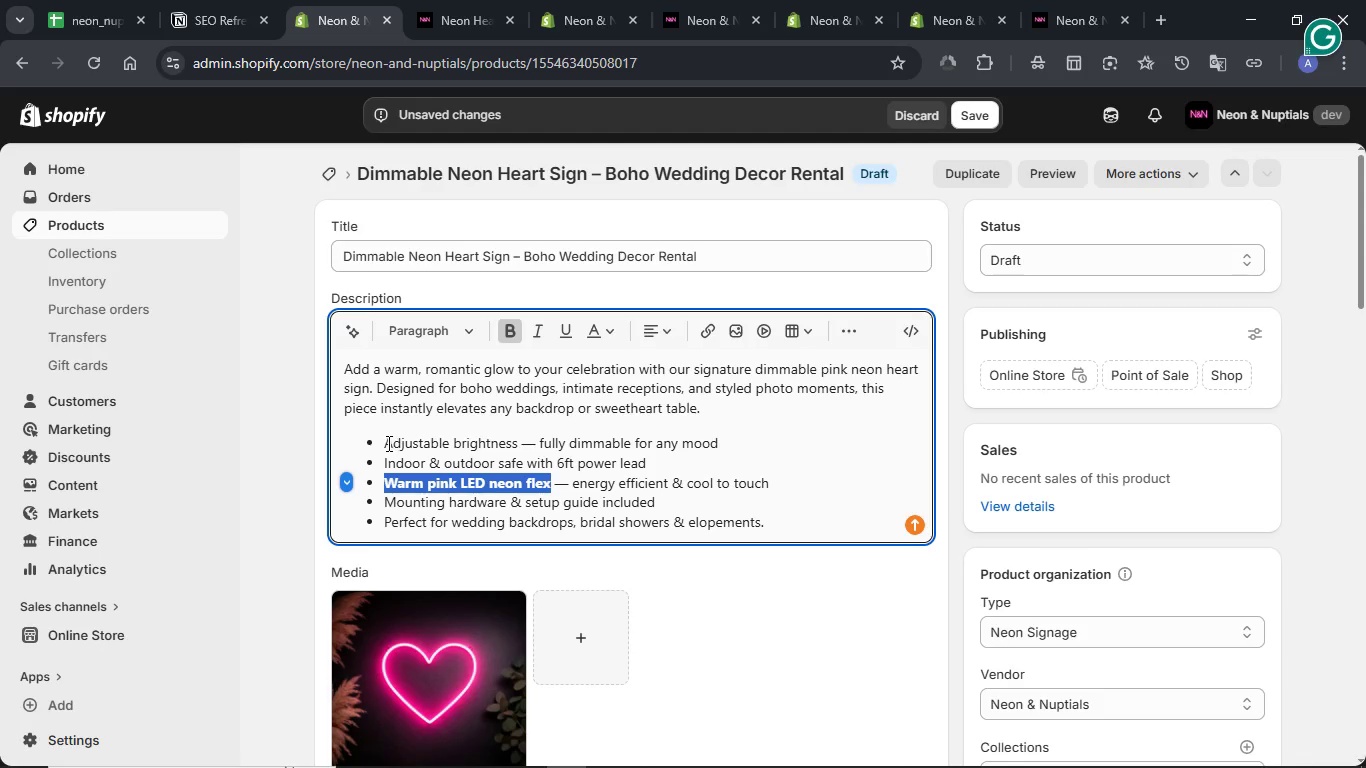 
left_click_drag(start_coordinate=[386, 443], to_coordinate=[517, 443])
 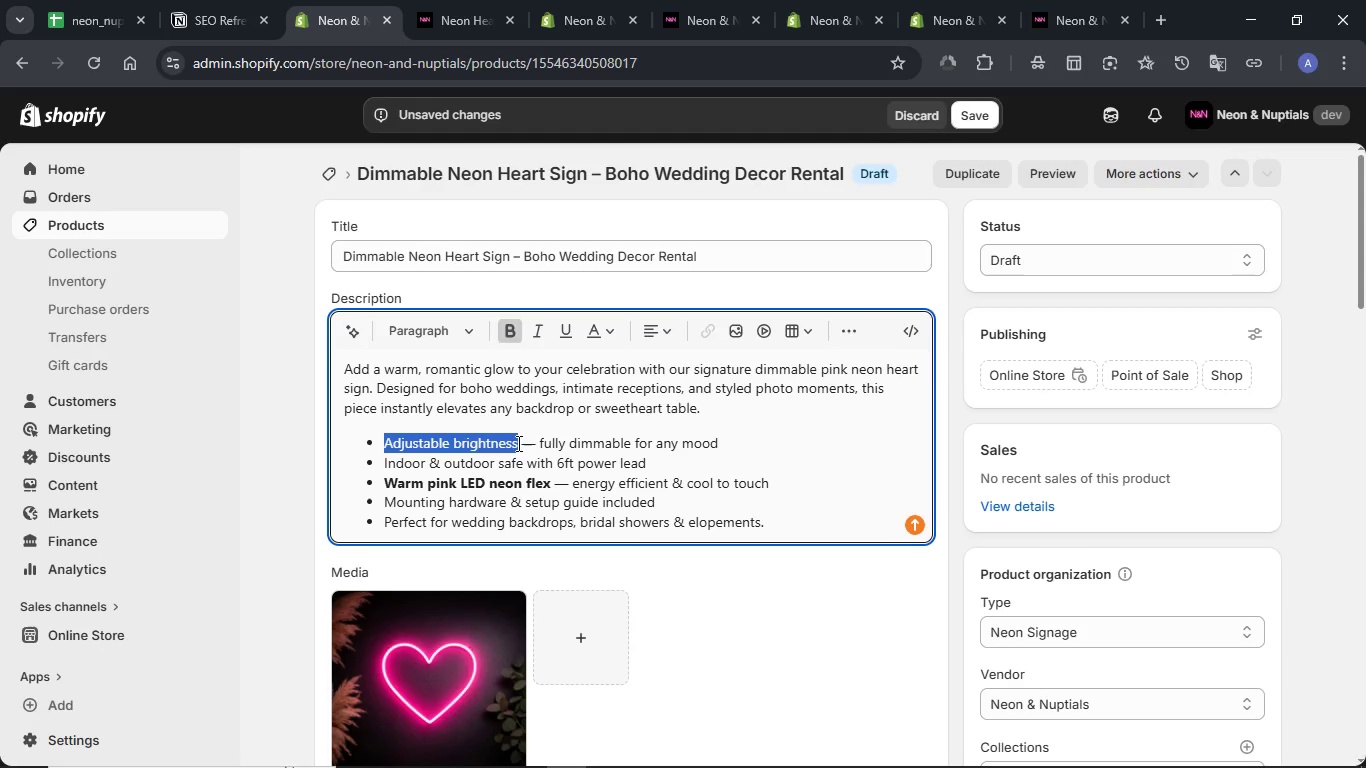 
key(Control+B)
 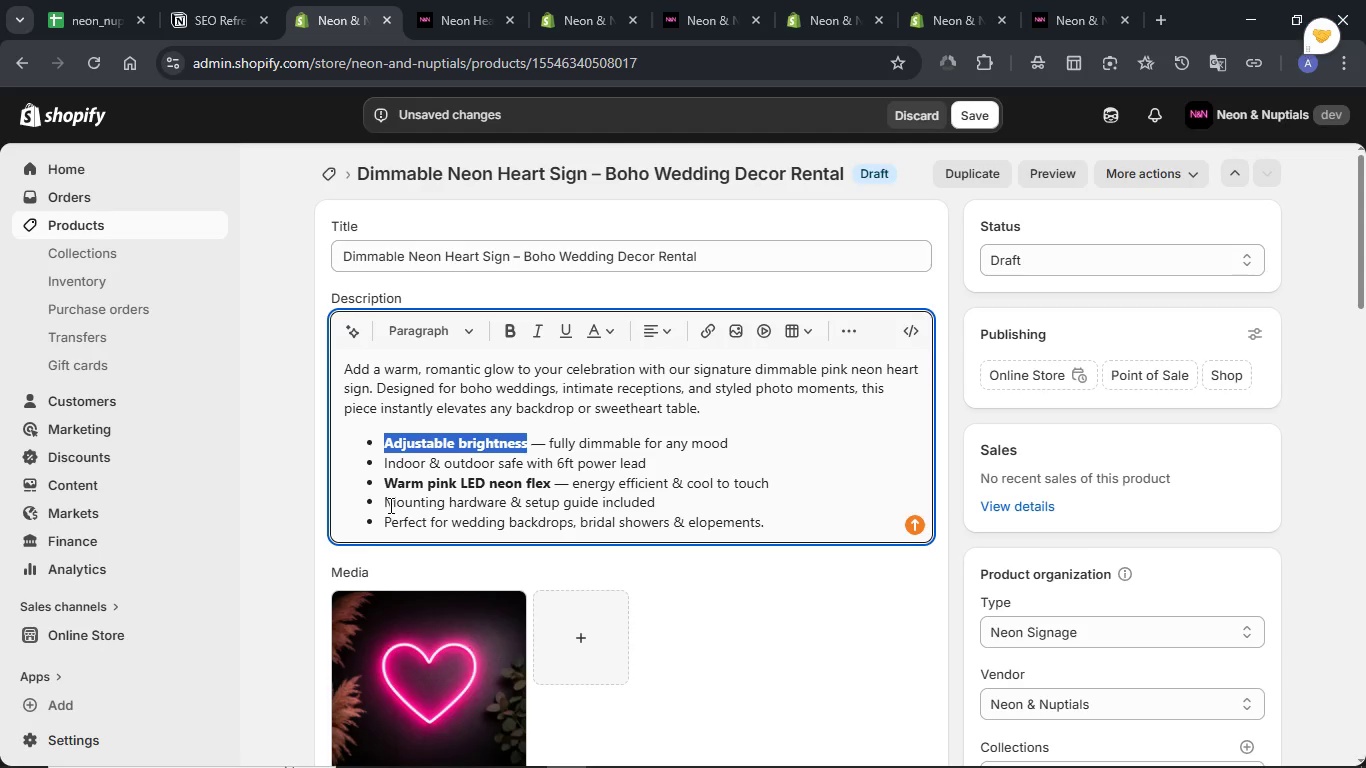 
left_click_drag(start_coordinate=[386, 505], to_coordinate=[491, 504])
 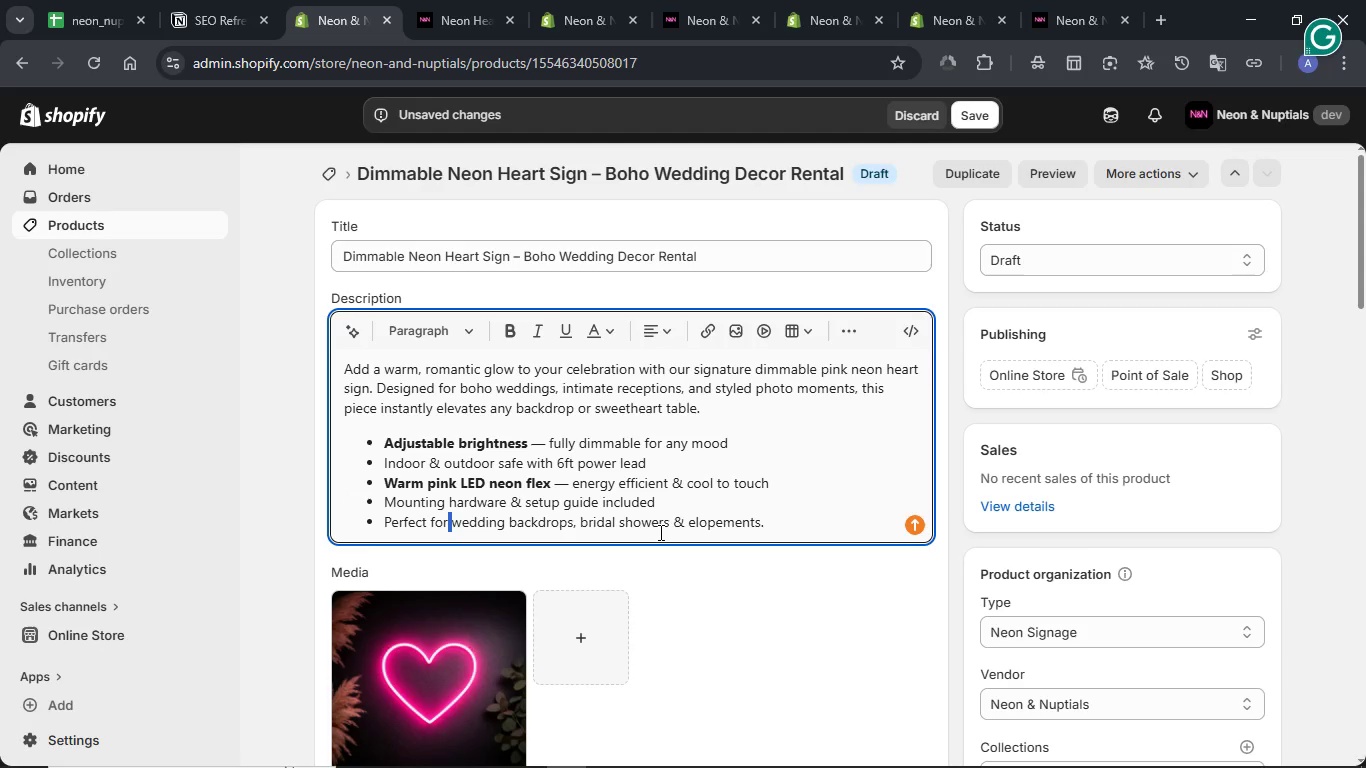 
wait(9.25)
 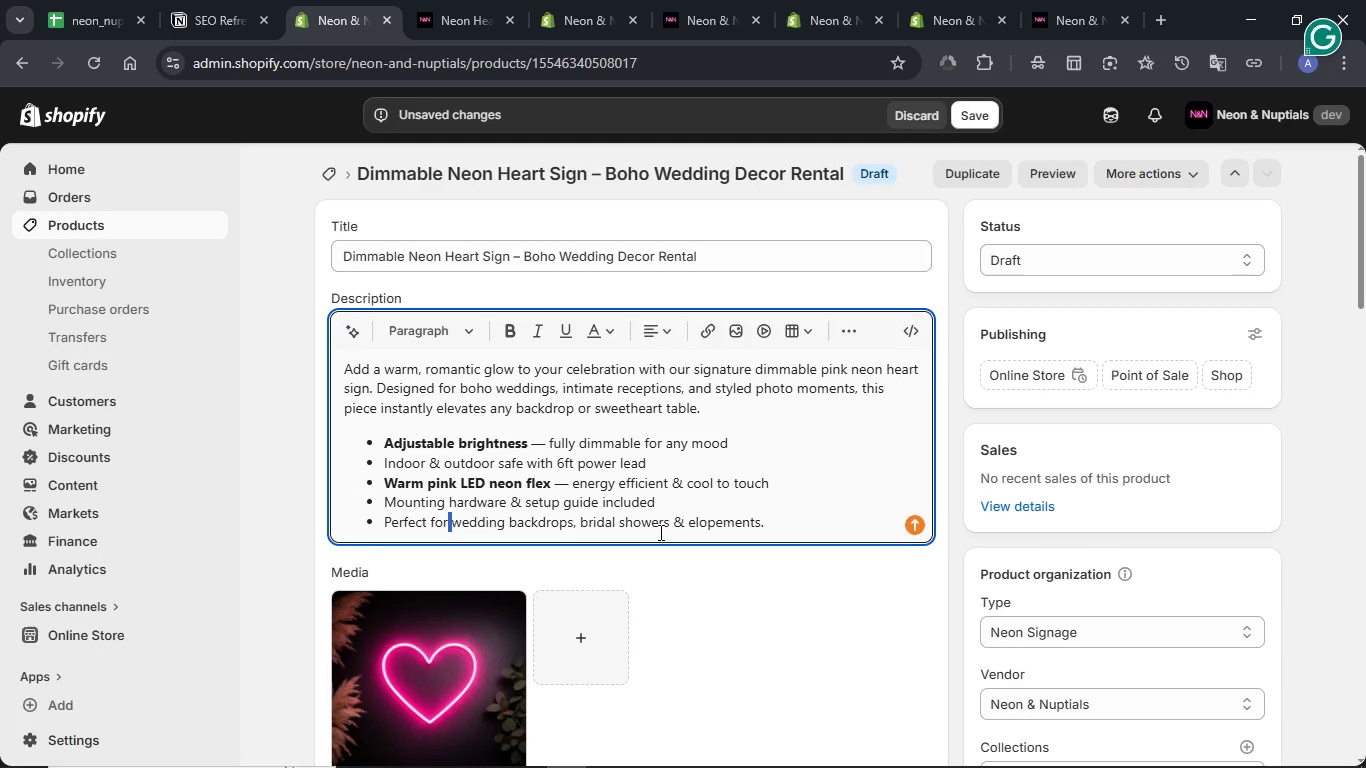 
left_click_drag(start_coordinate=[382, 465], to_coordinate=[496, 463])
 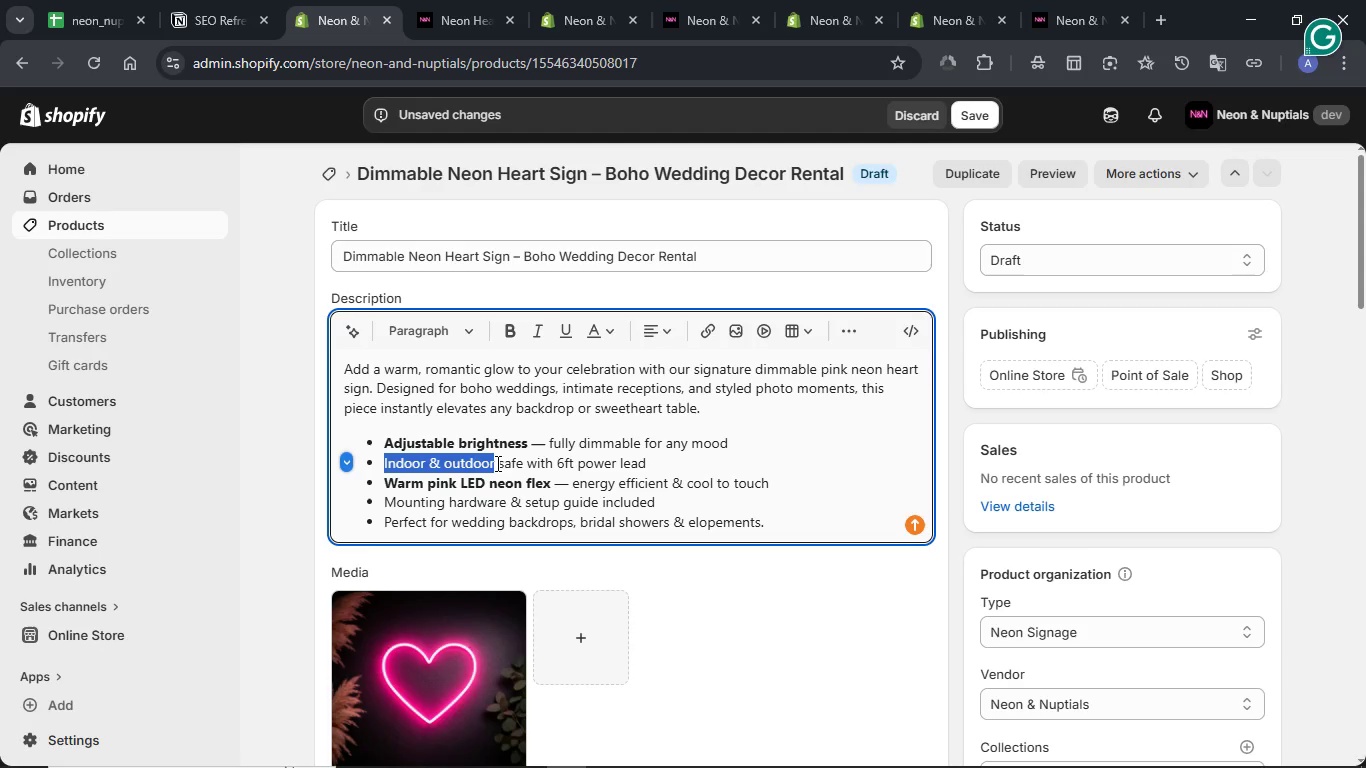 
key(Control+B)
 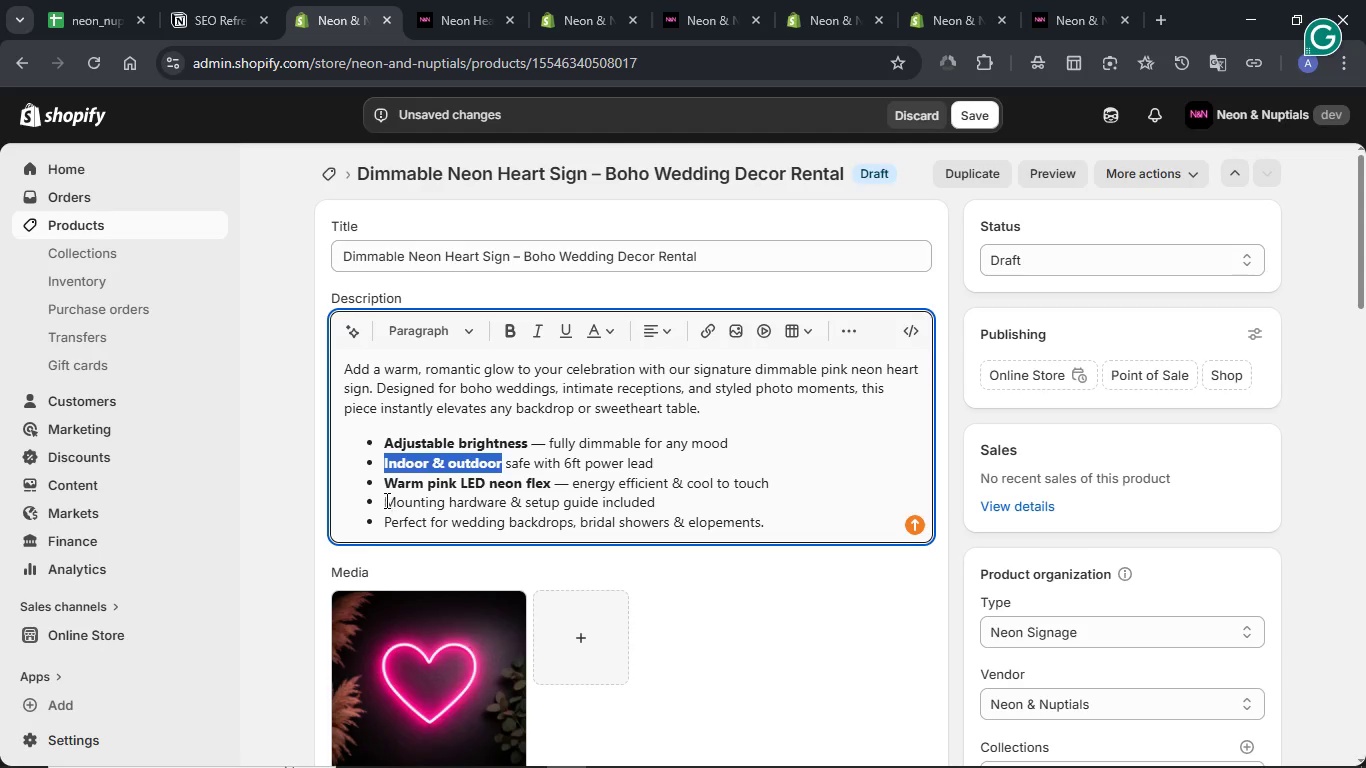 
left_click_drag(start_coordinate=[384, 500], to_coordinate=[514, 500])
 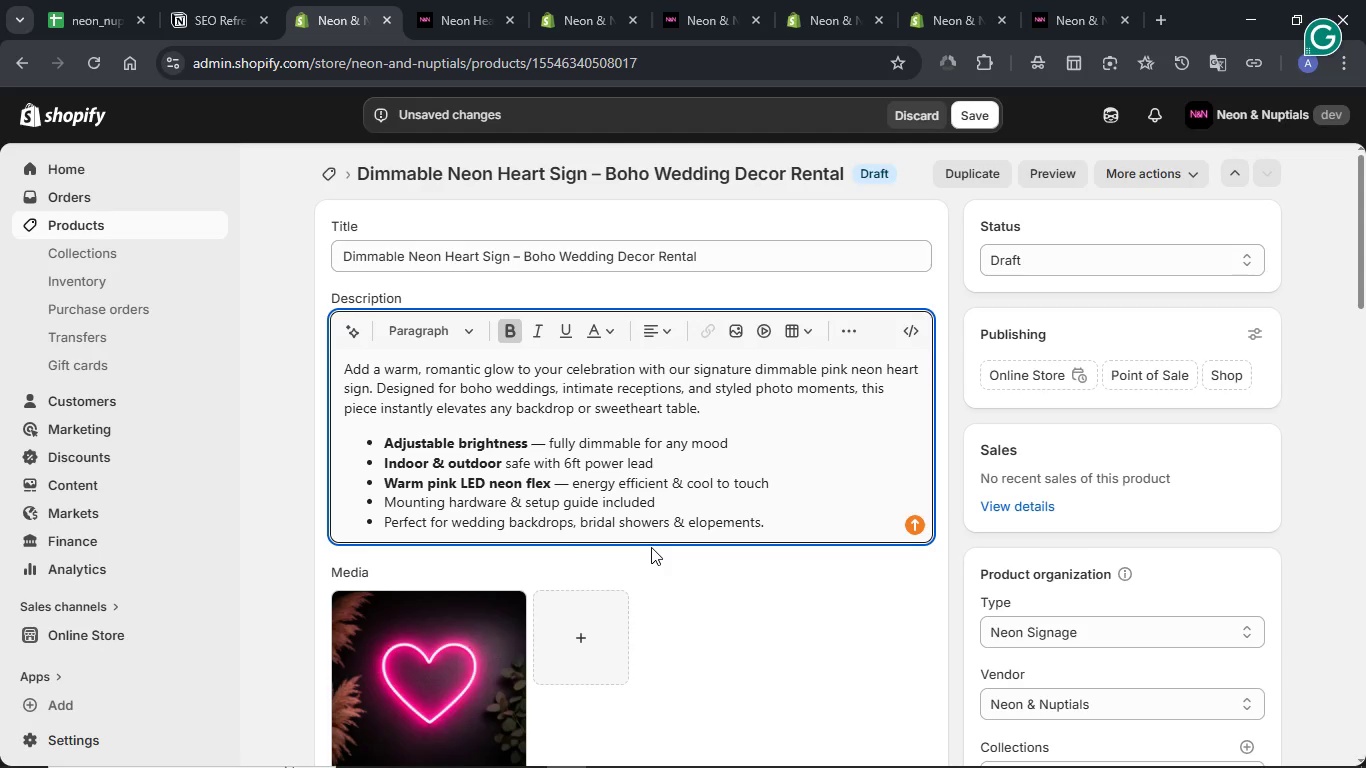 
key(Control+Z)
 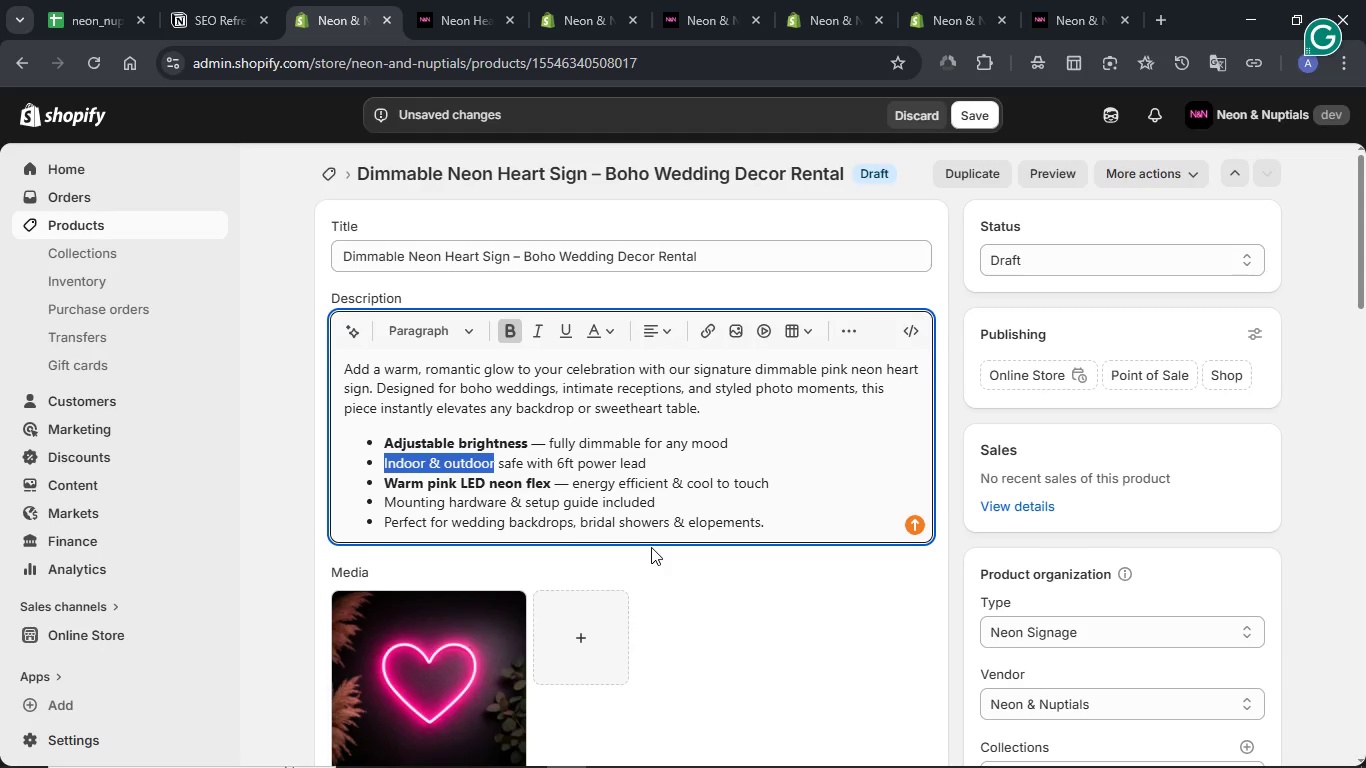 
key(Control+Z)
 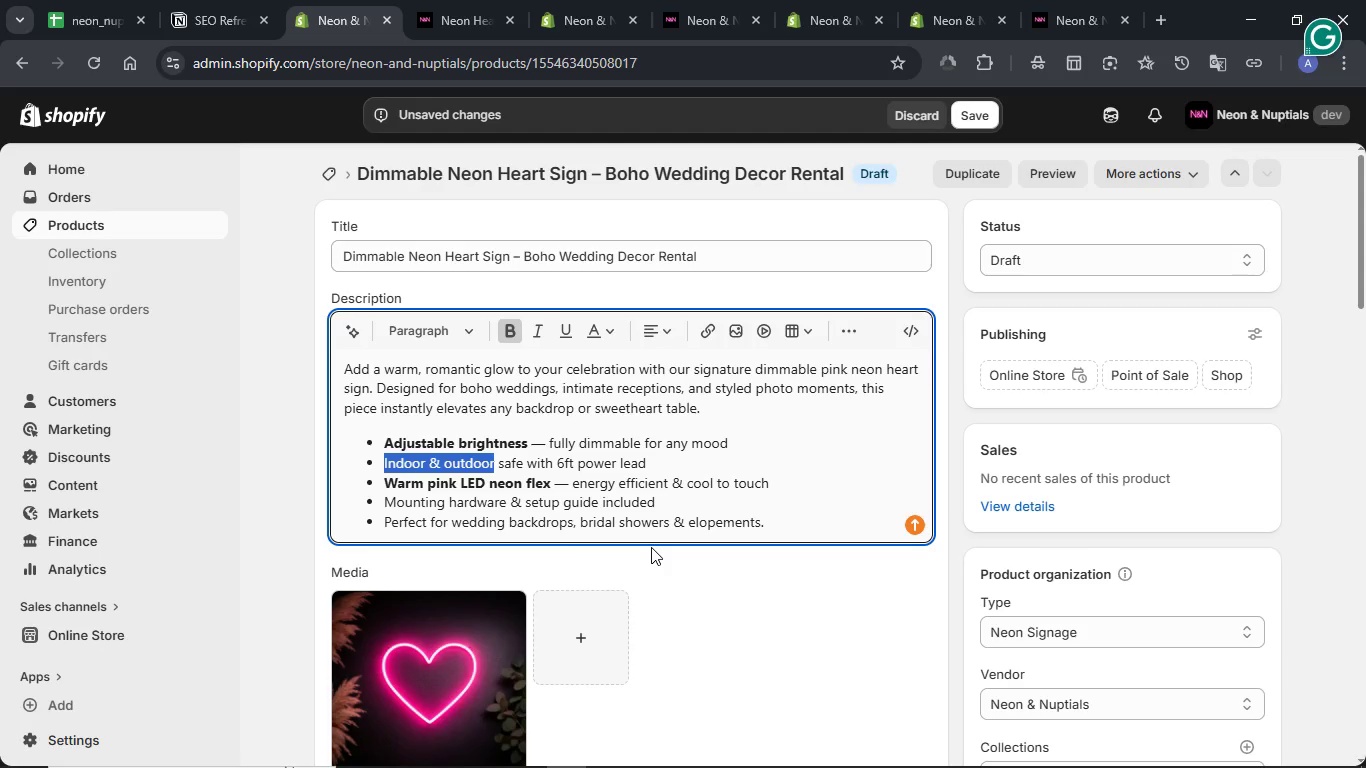 
key(Control+Z)
 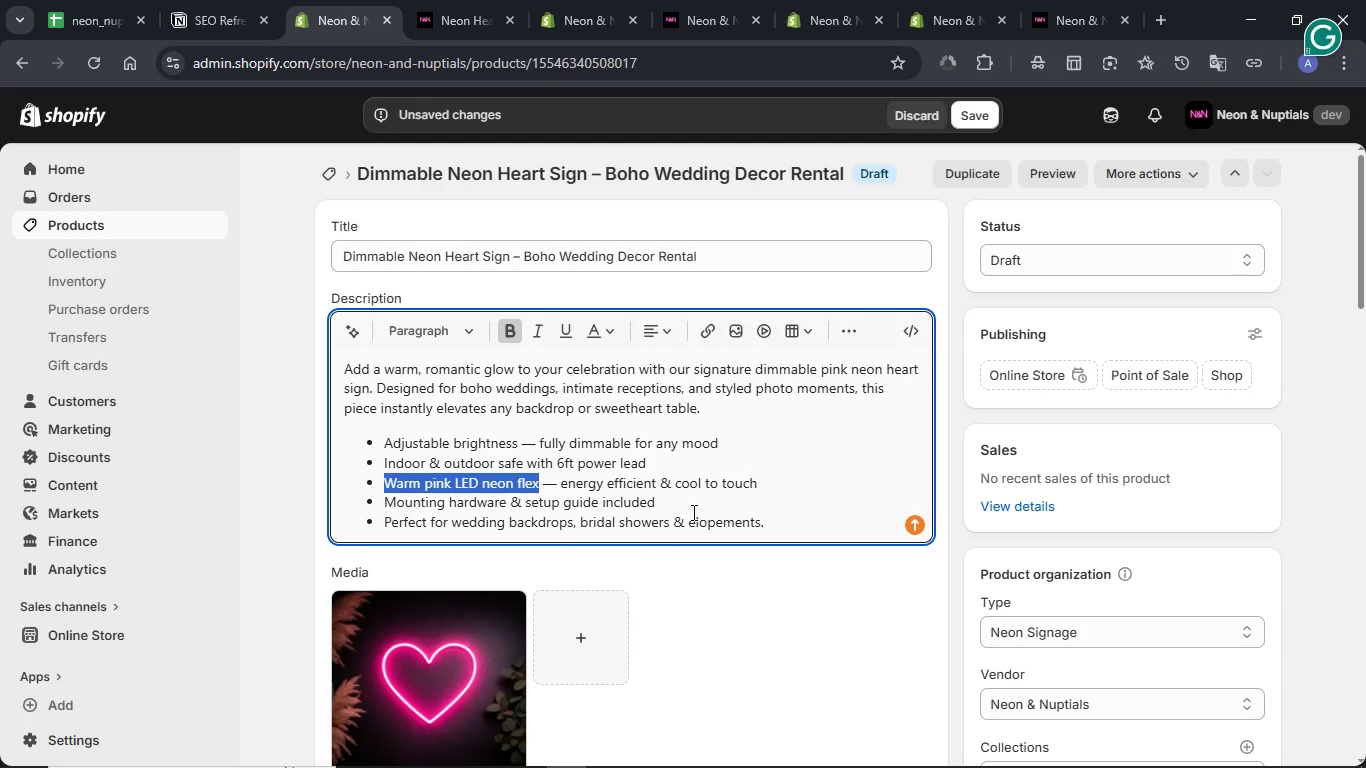 
left_click([719, 496])
 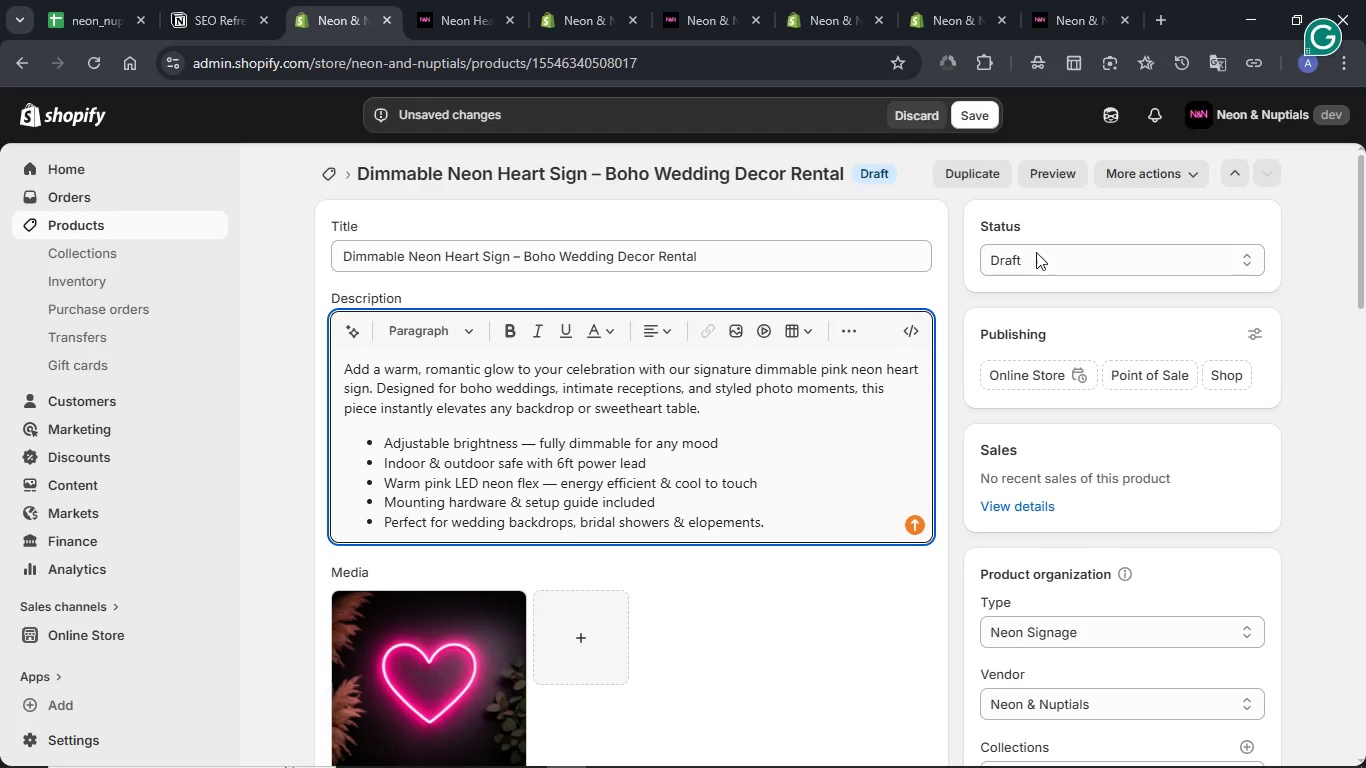 
left_click([1036, 256])
 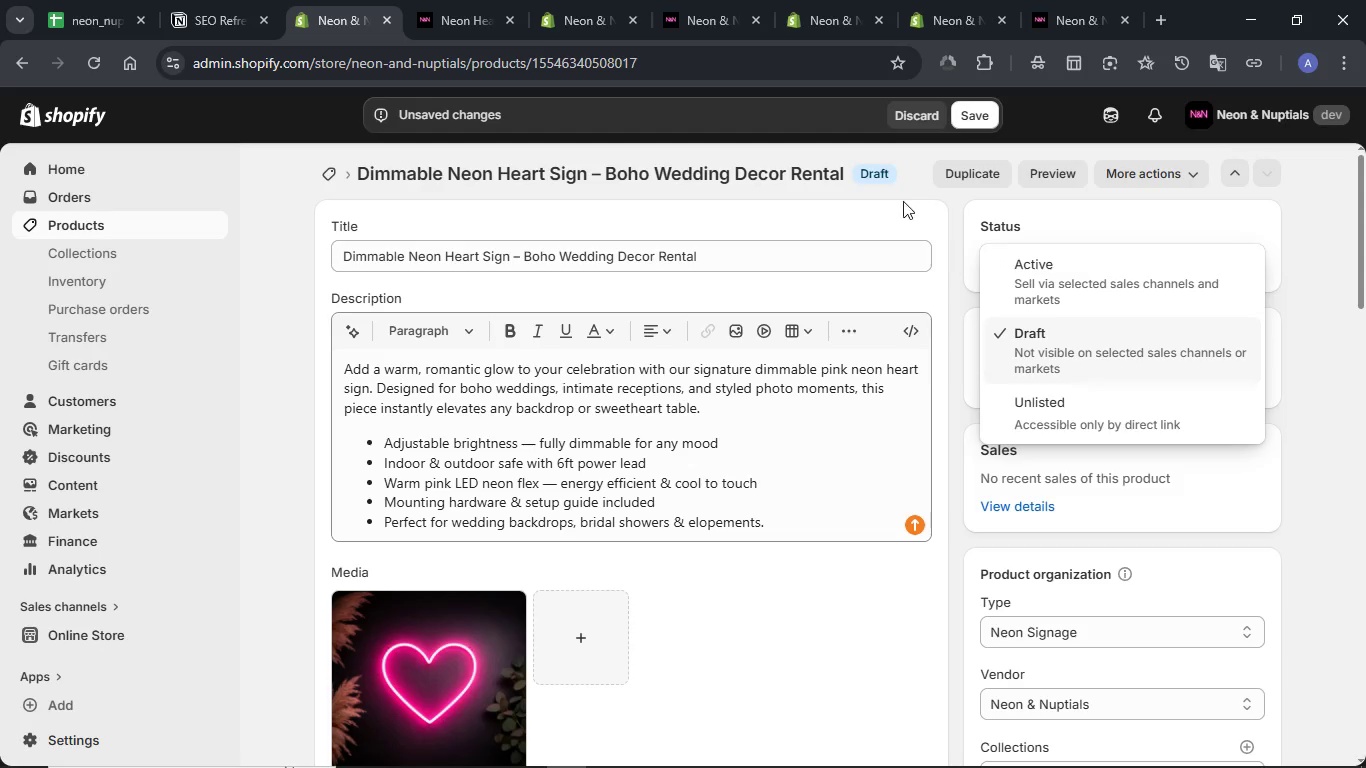 
left_click([898, 206])
 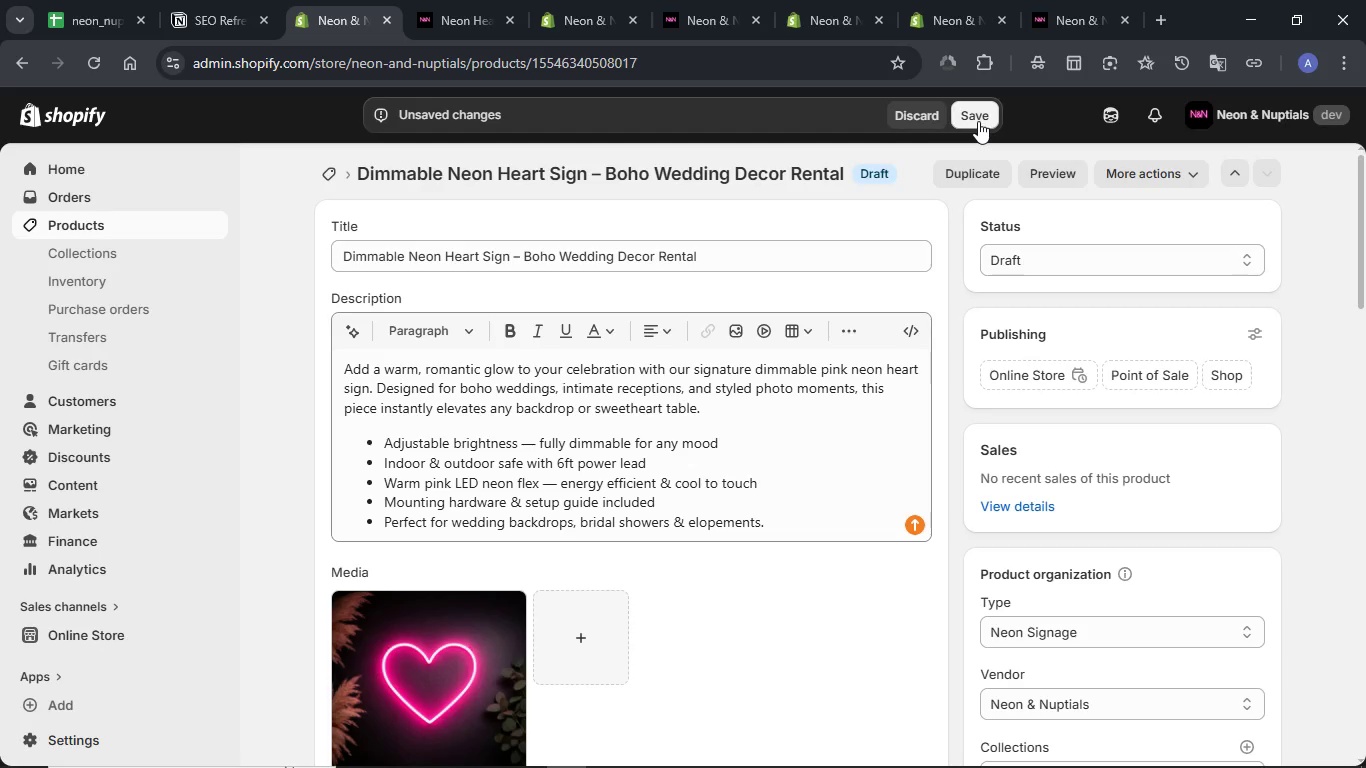 
left_click([978, 121])
 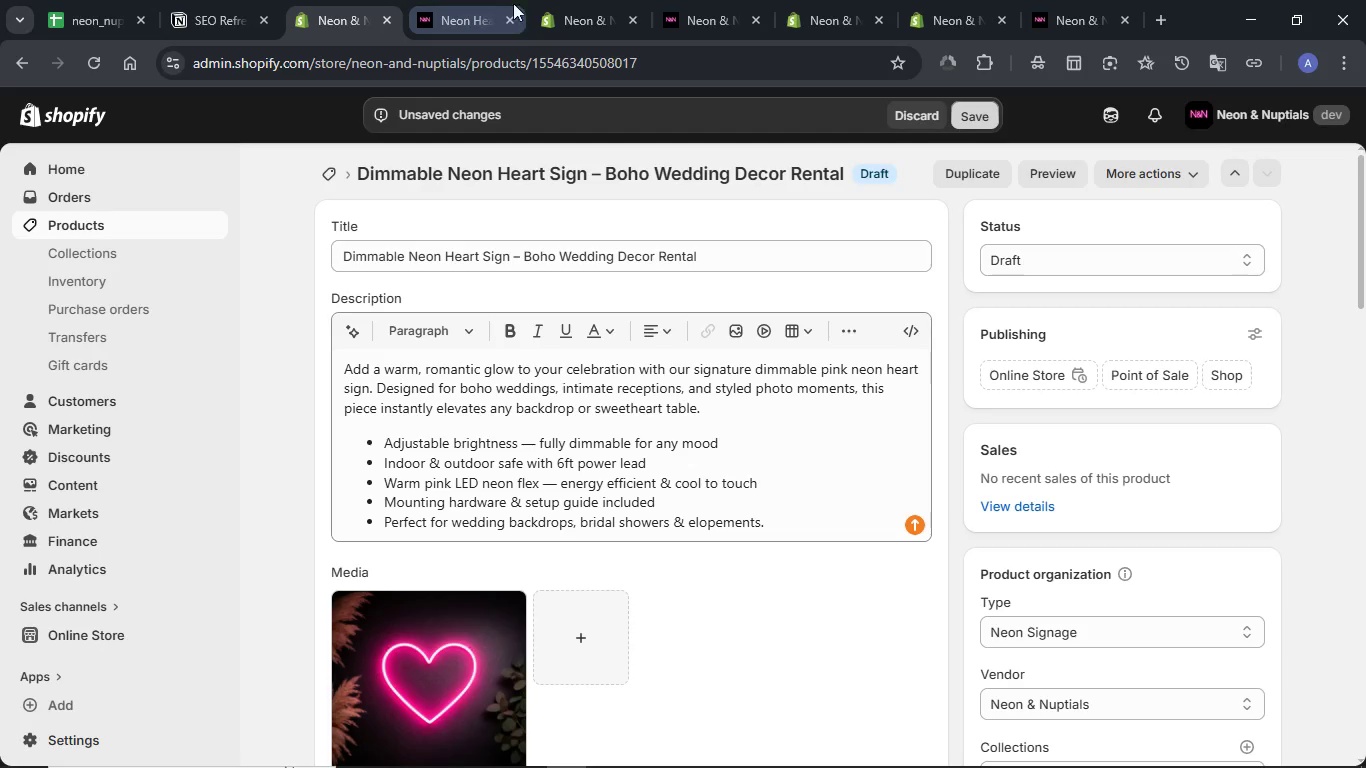 
mouse_move([564, 5])
 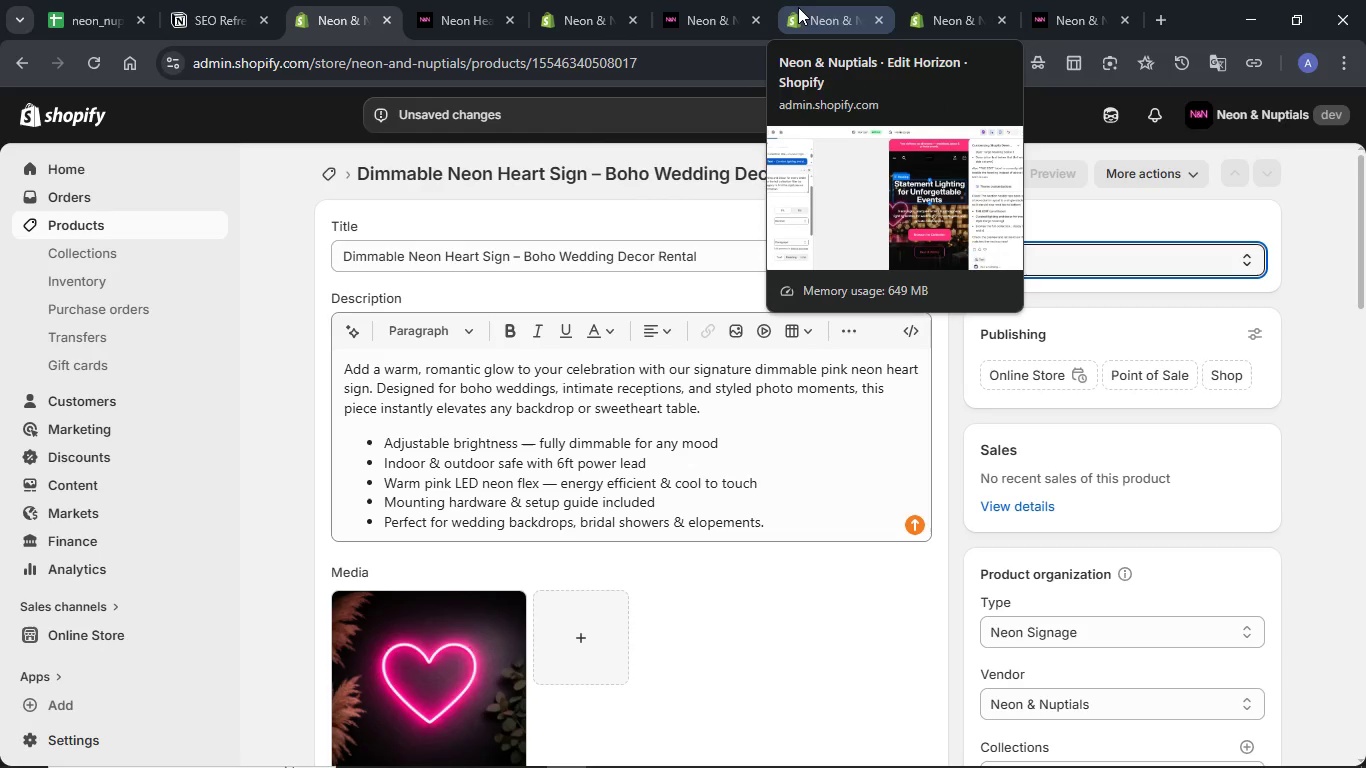 
left_click([798, 7])
 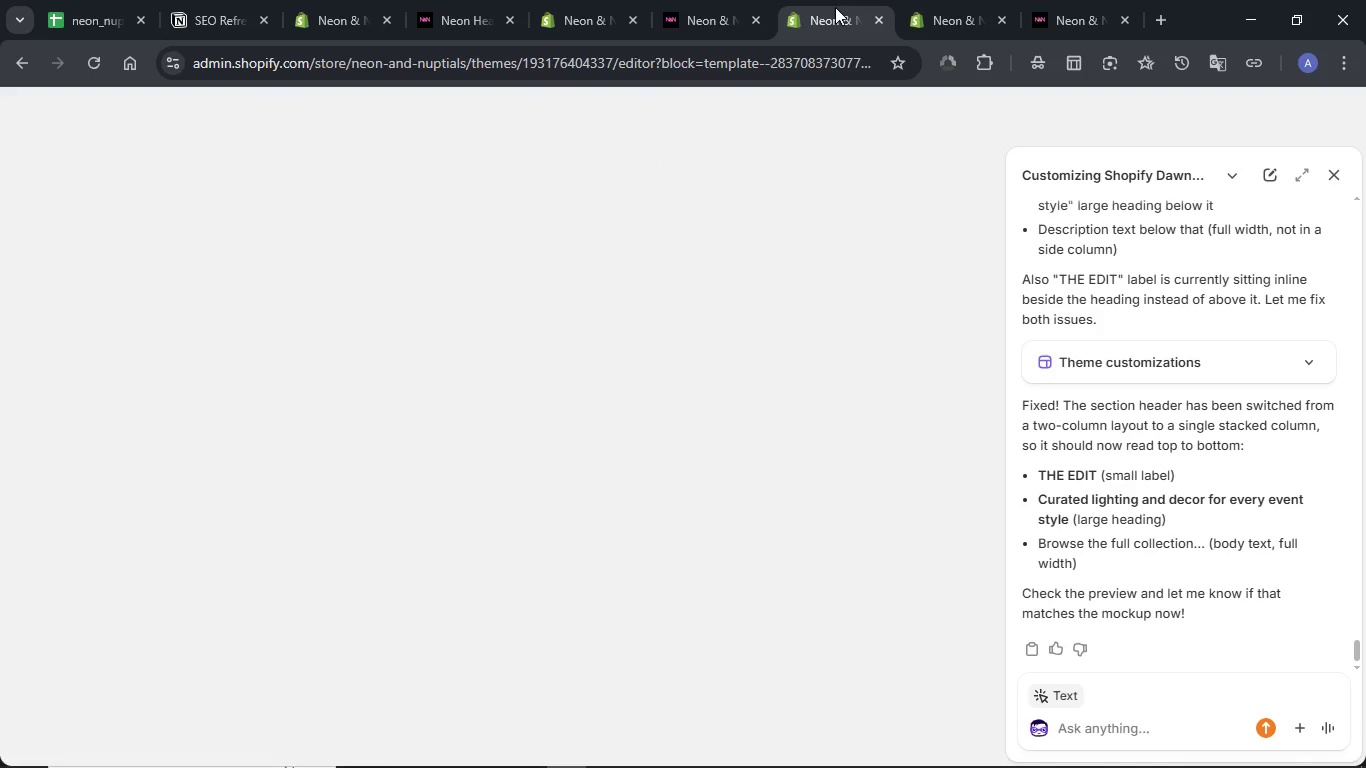 
scroll: coordinate [1140, 371], scroll_direction: down, amount: 4.0
 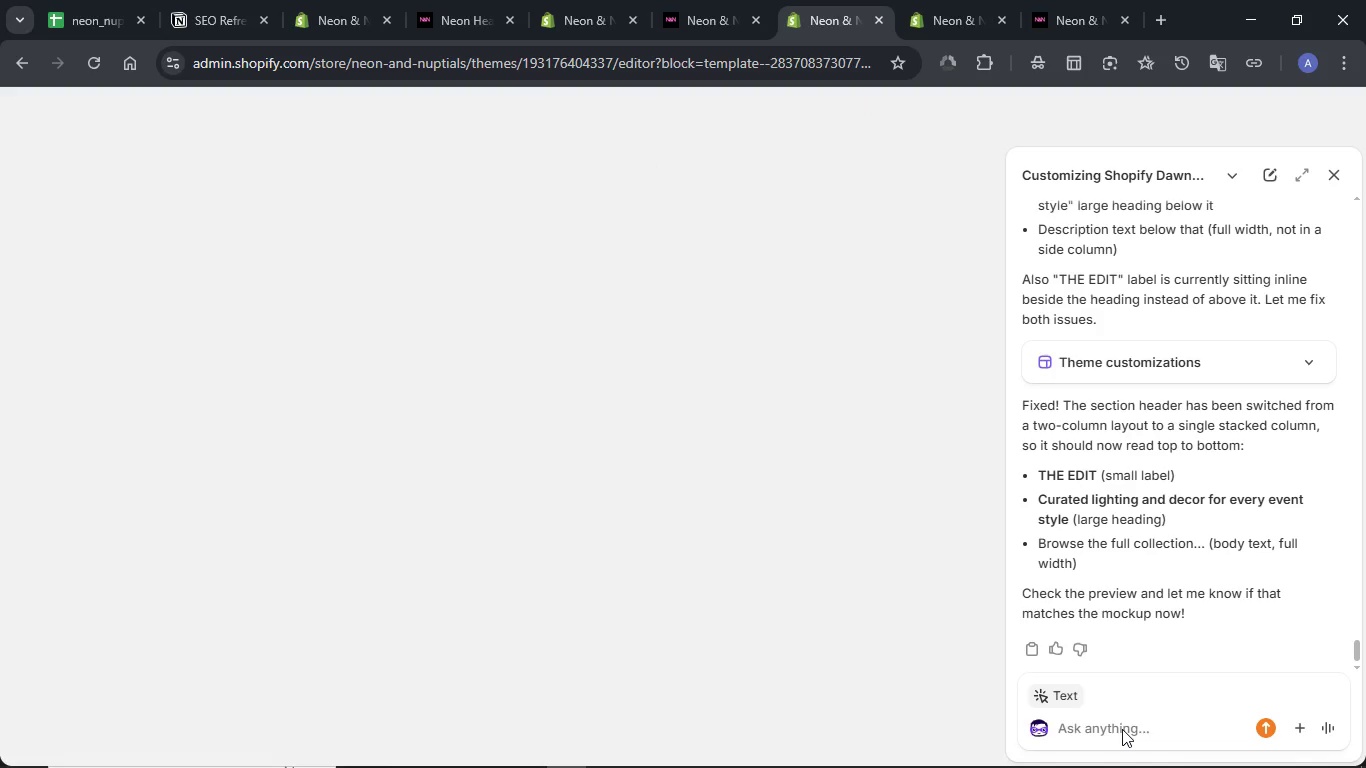 
left_click([1124, 729])
 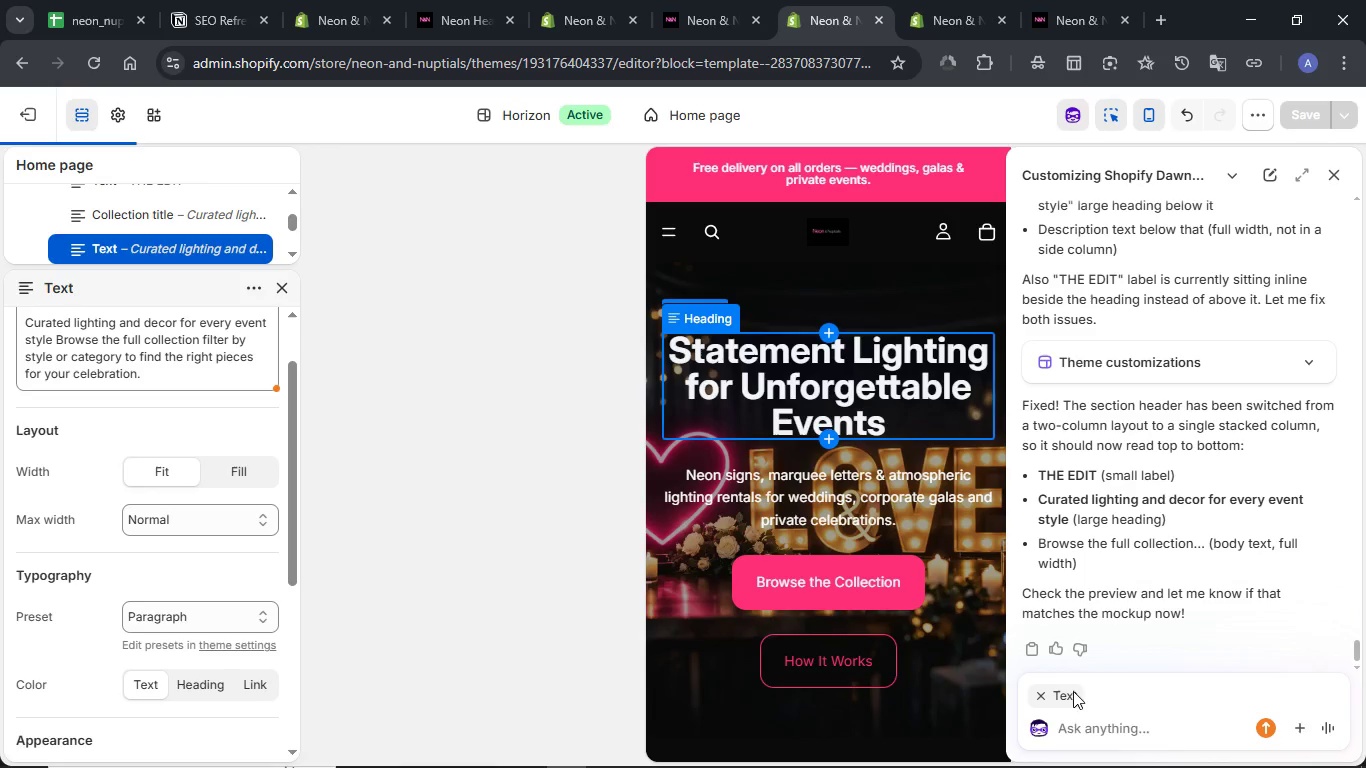 
left_click([1042, 694])
 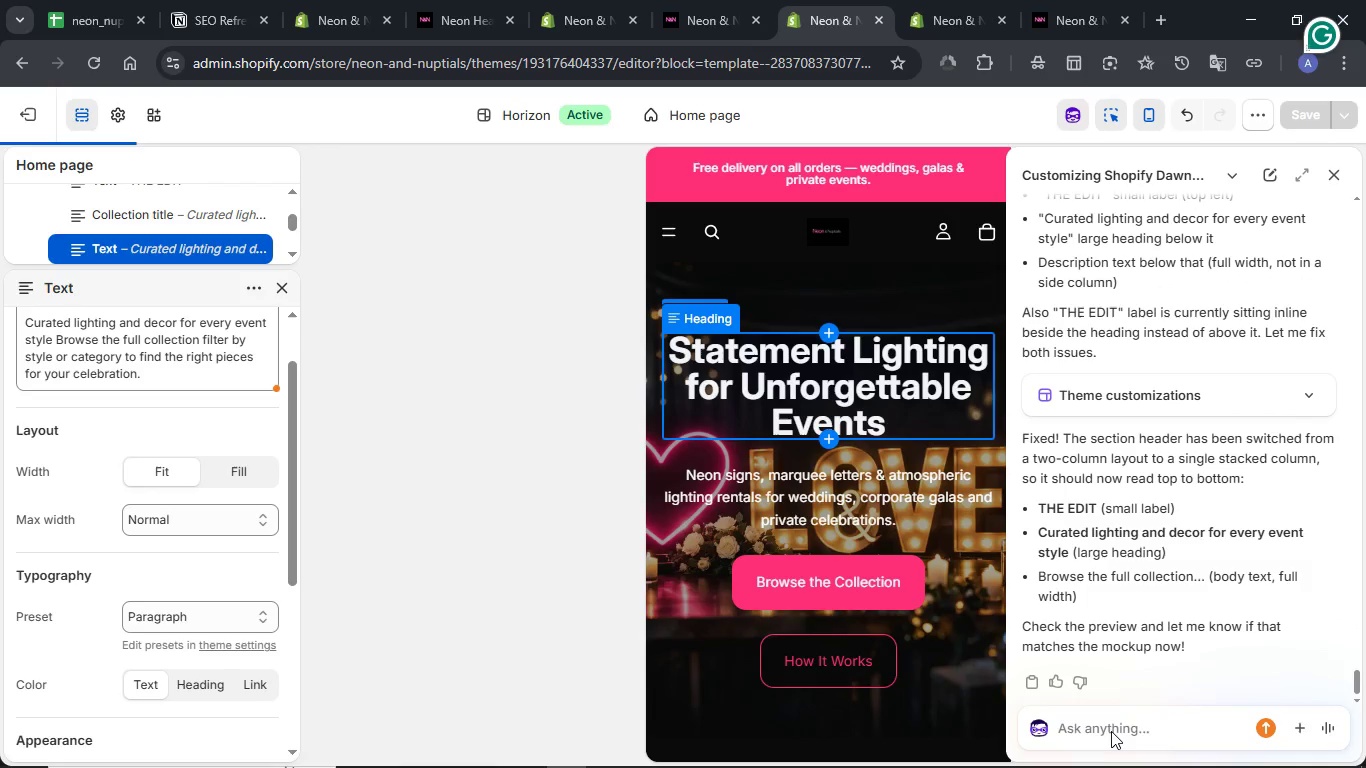 
left_click([1110, 727])
 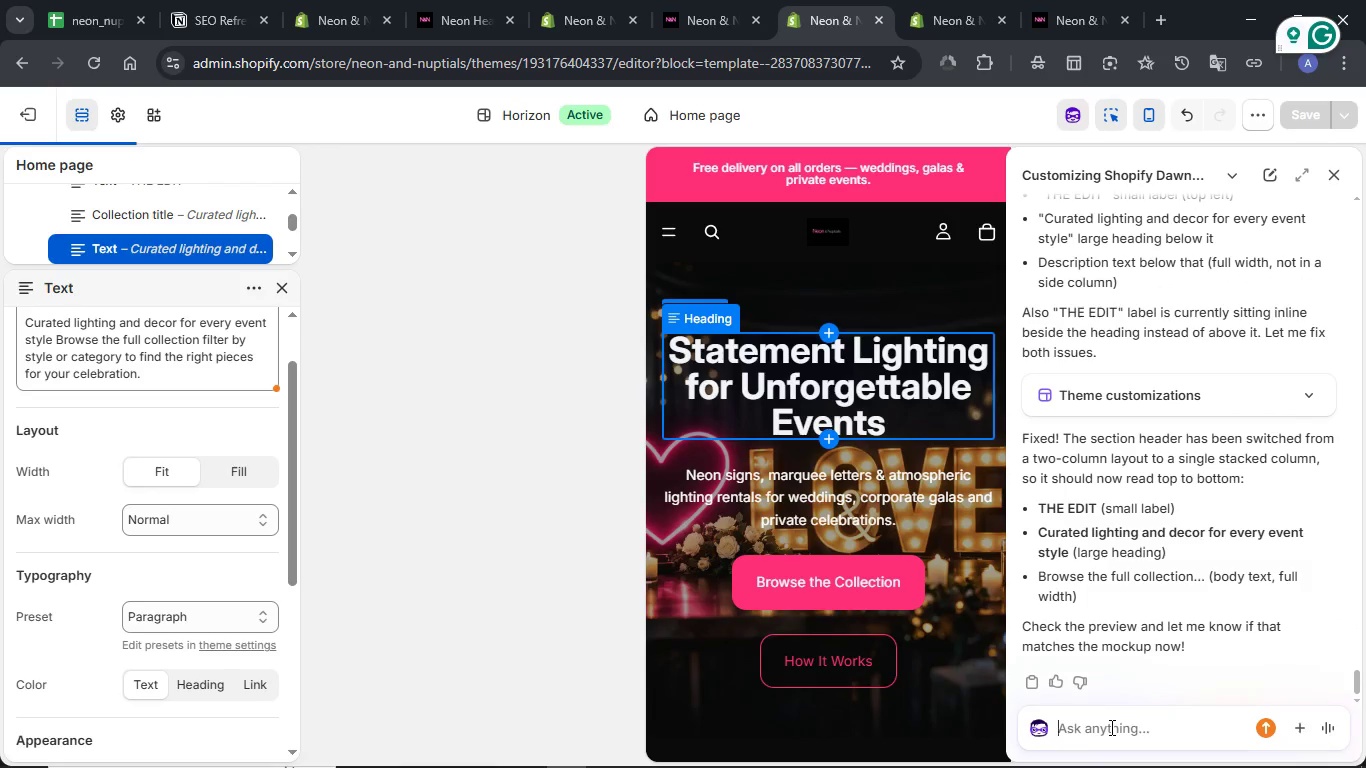 
type(Please make sure the theme is consistent across every page)
 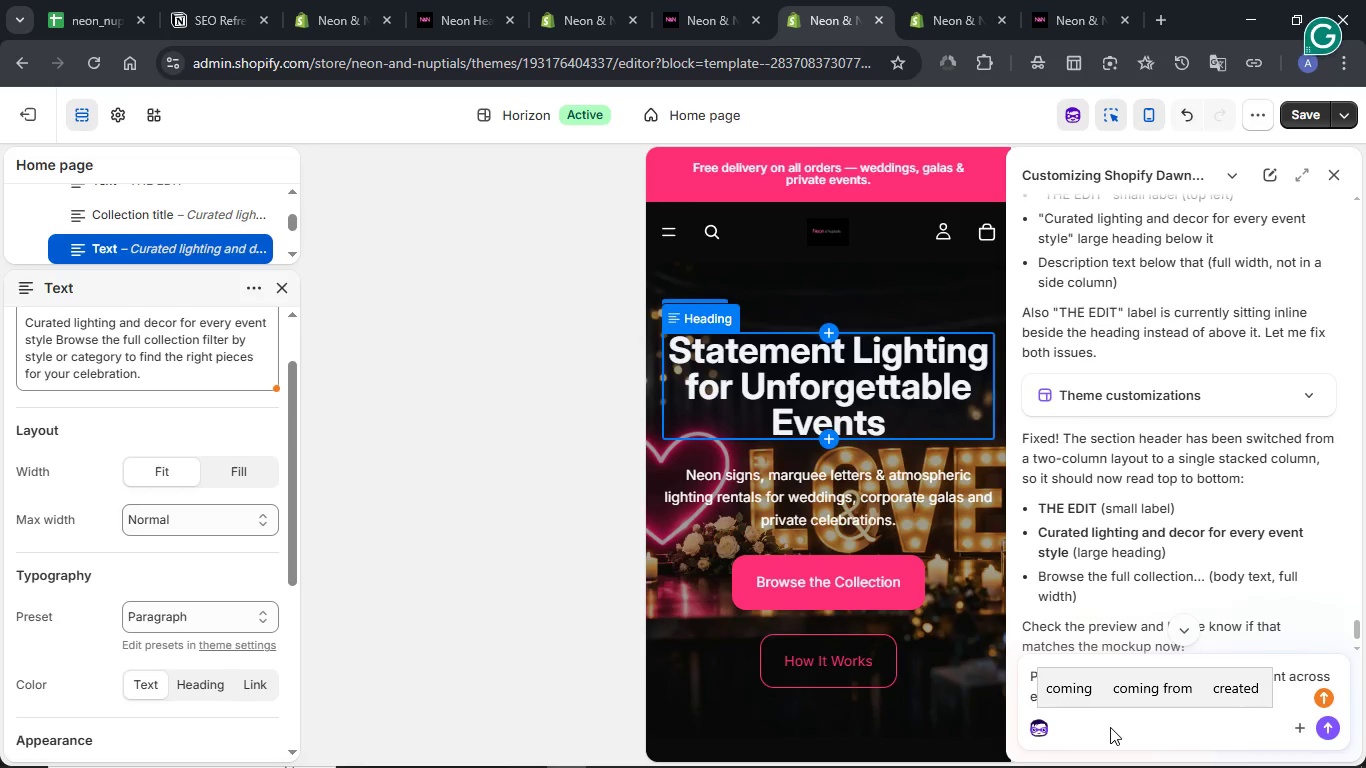 
wait(17.16)
 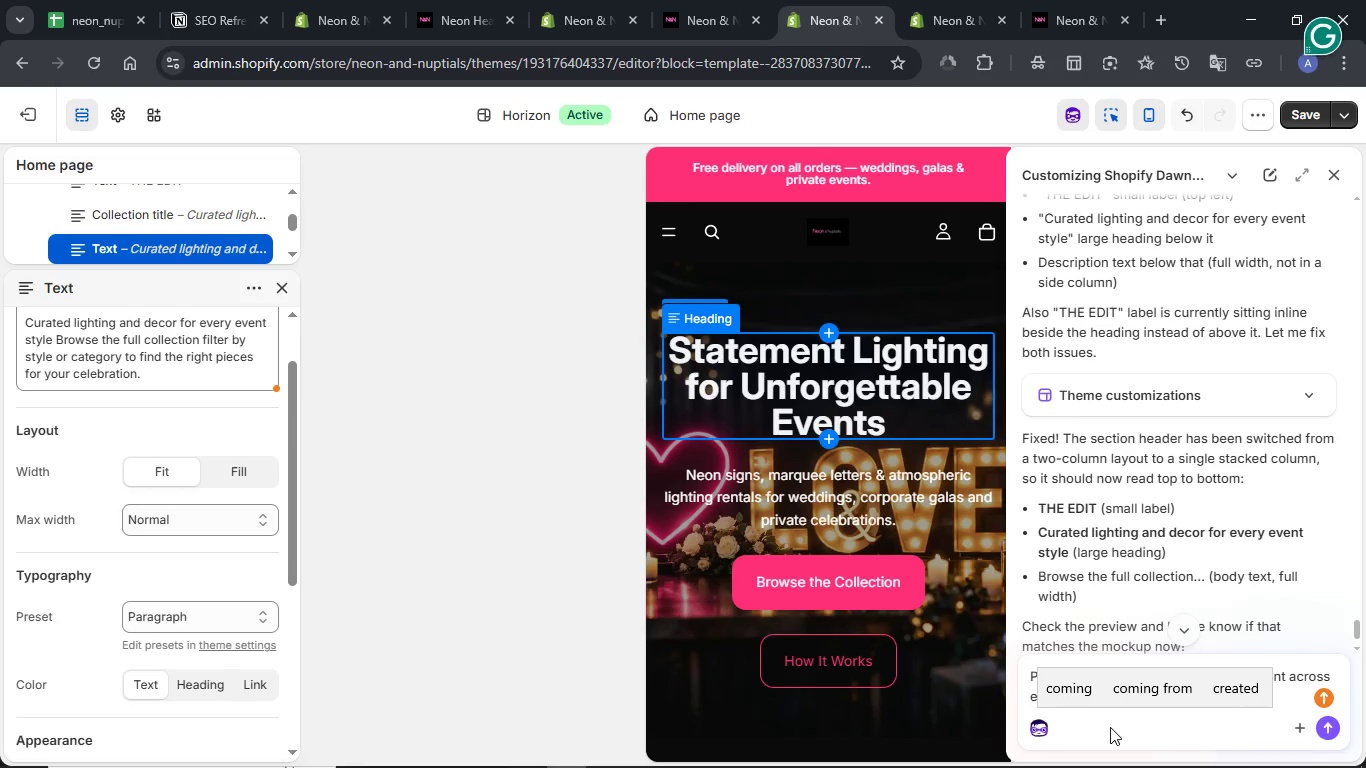 
left_click([1117, 541])
 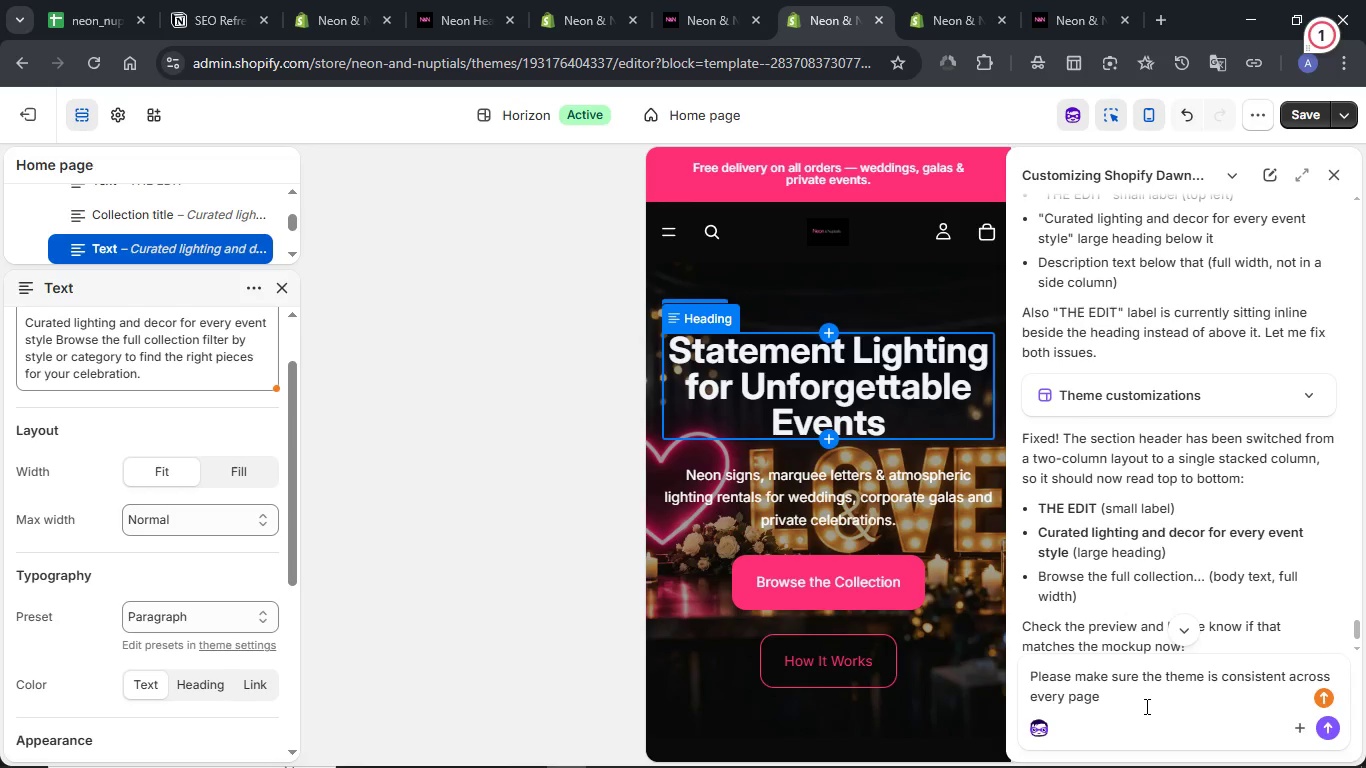 
key(NumpadEnter)
 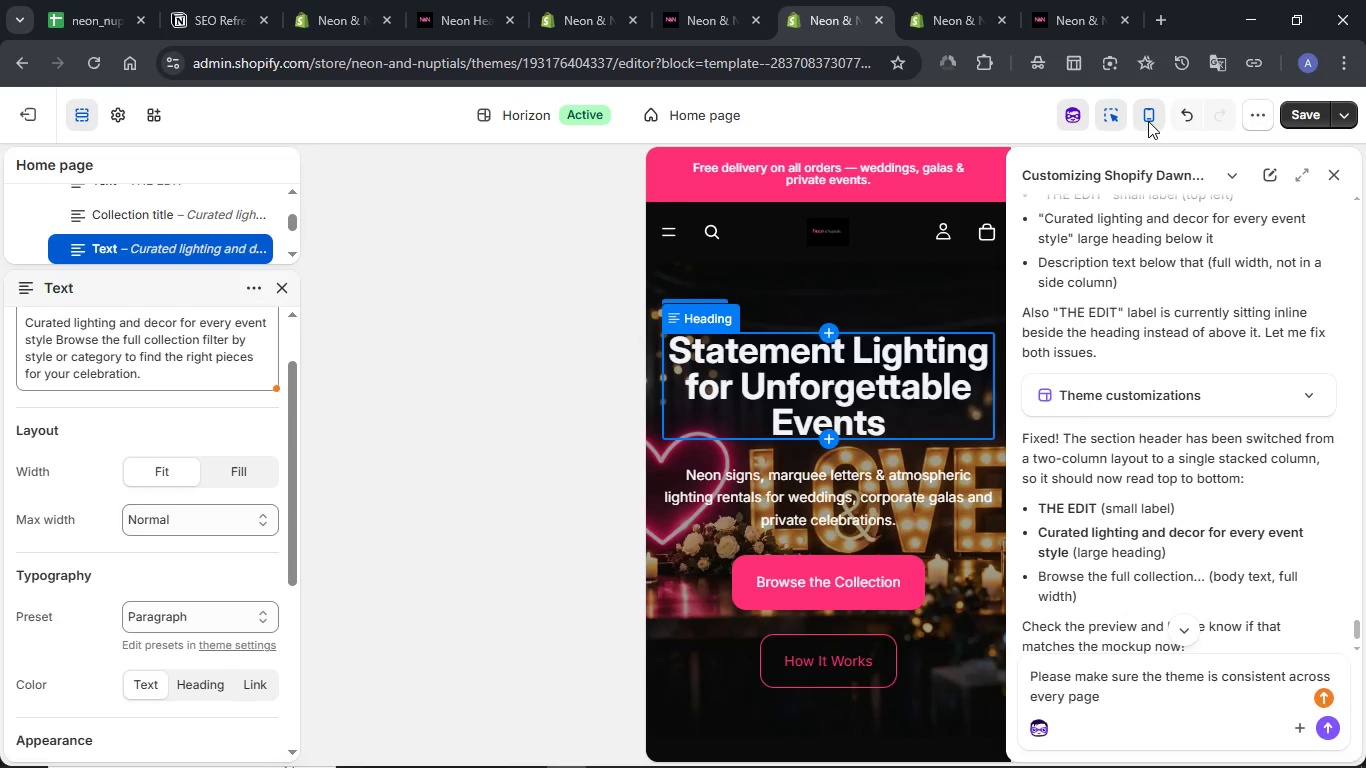 
left_click([1148, 119])
 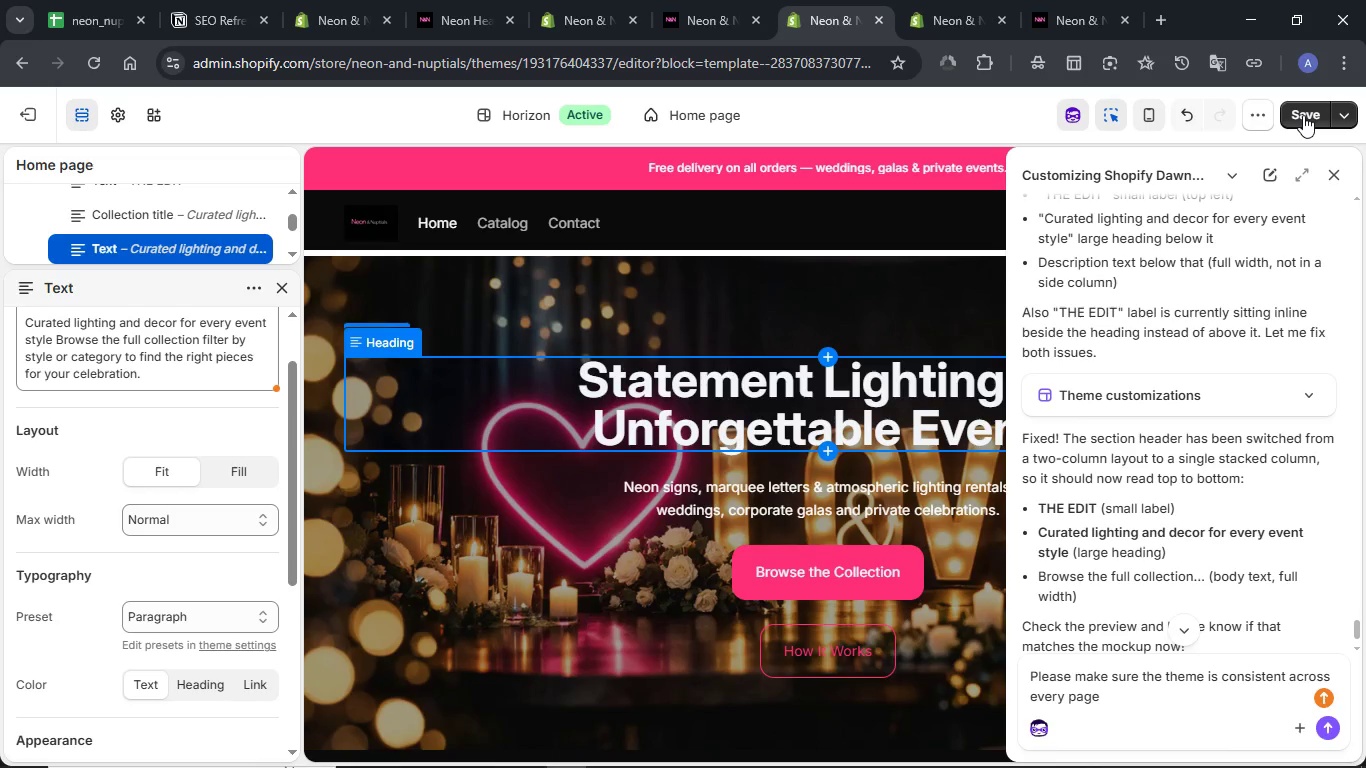 
left_click([1303, 115])
 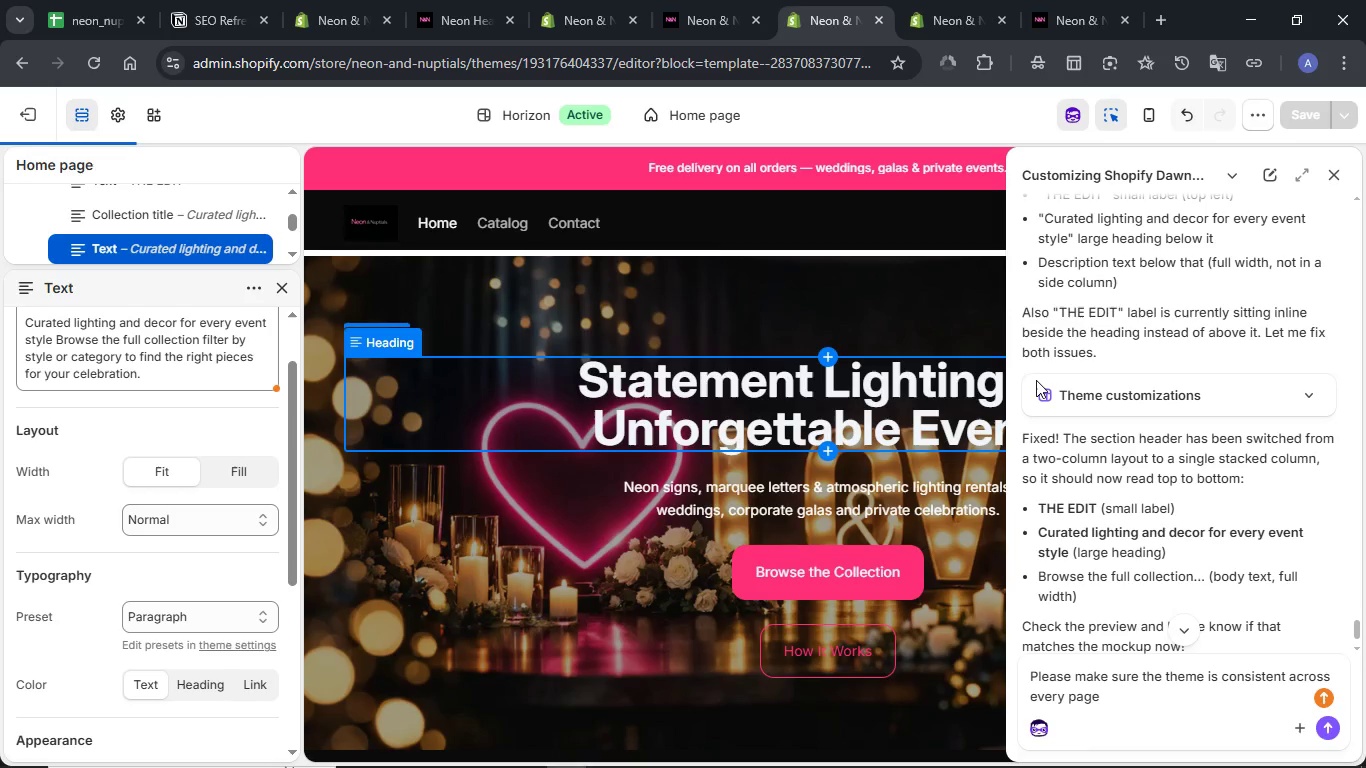 
scroll: coordinate [1249, 494], scroll_direction: down, amount: 4.0
 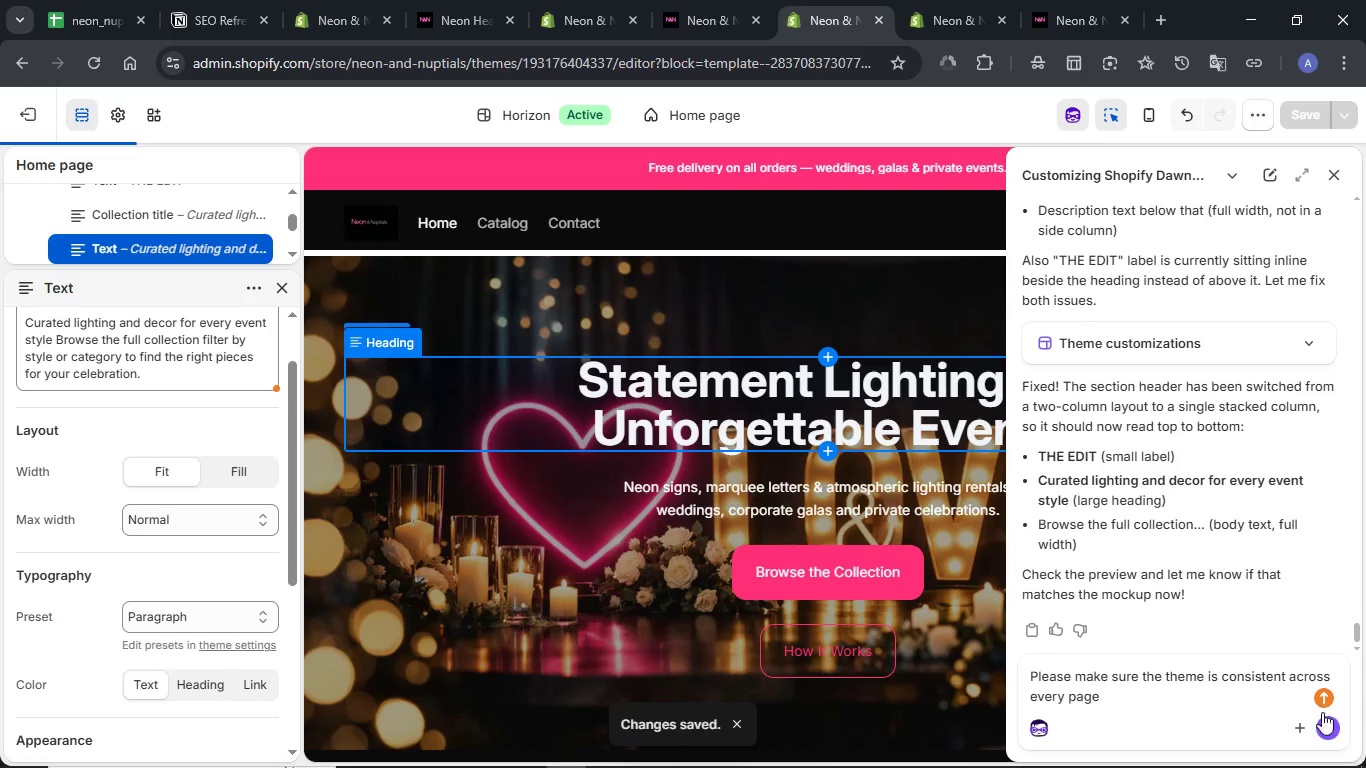 
left_click([1328, 727])
 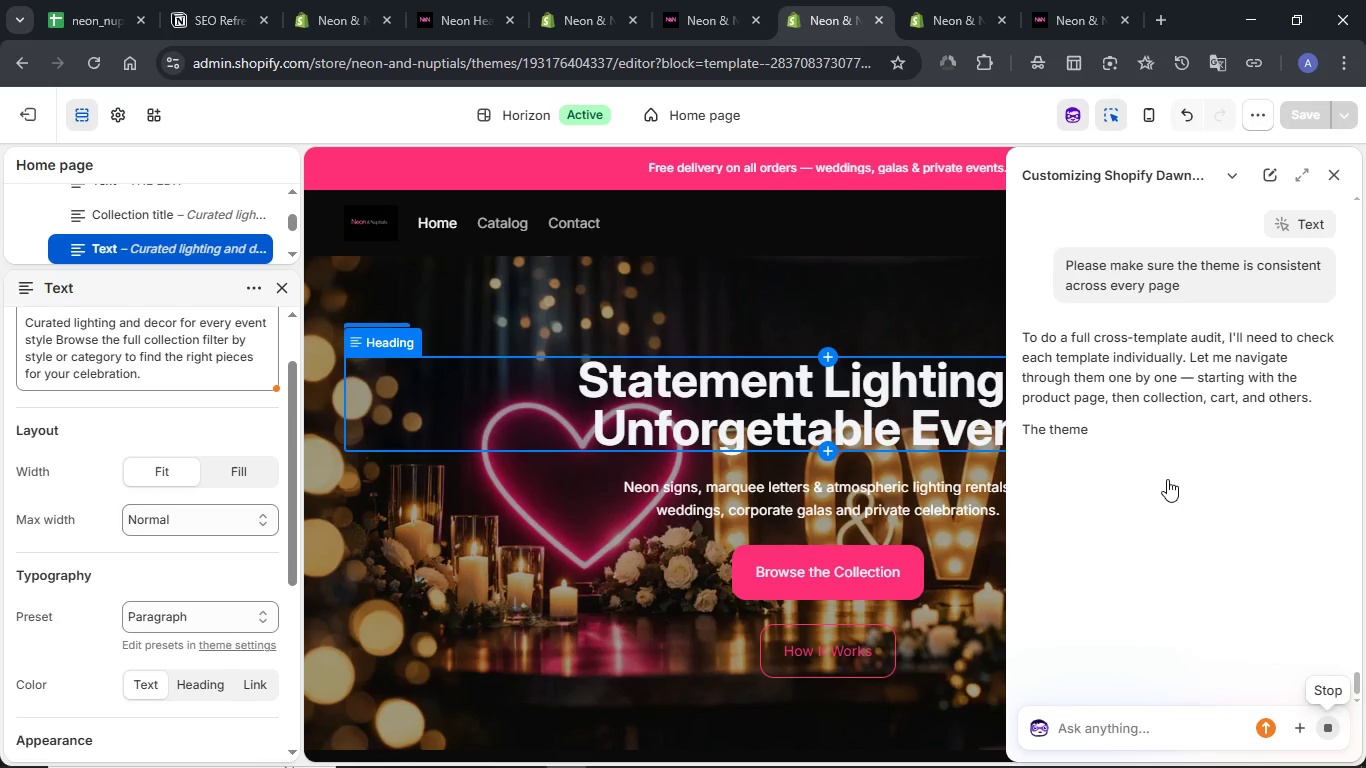 
wait(50.72)
 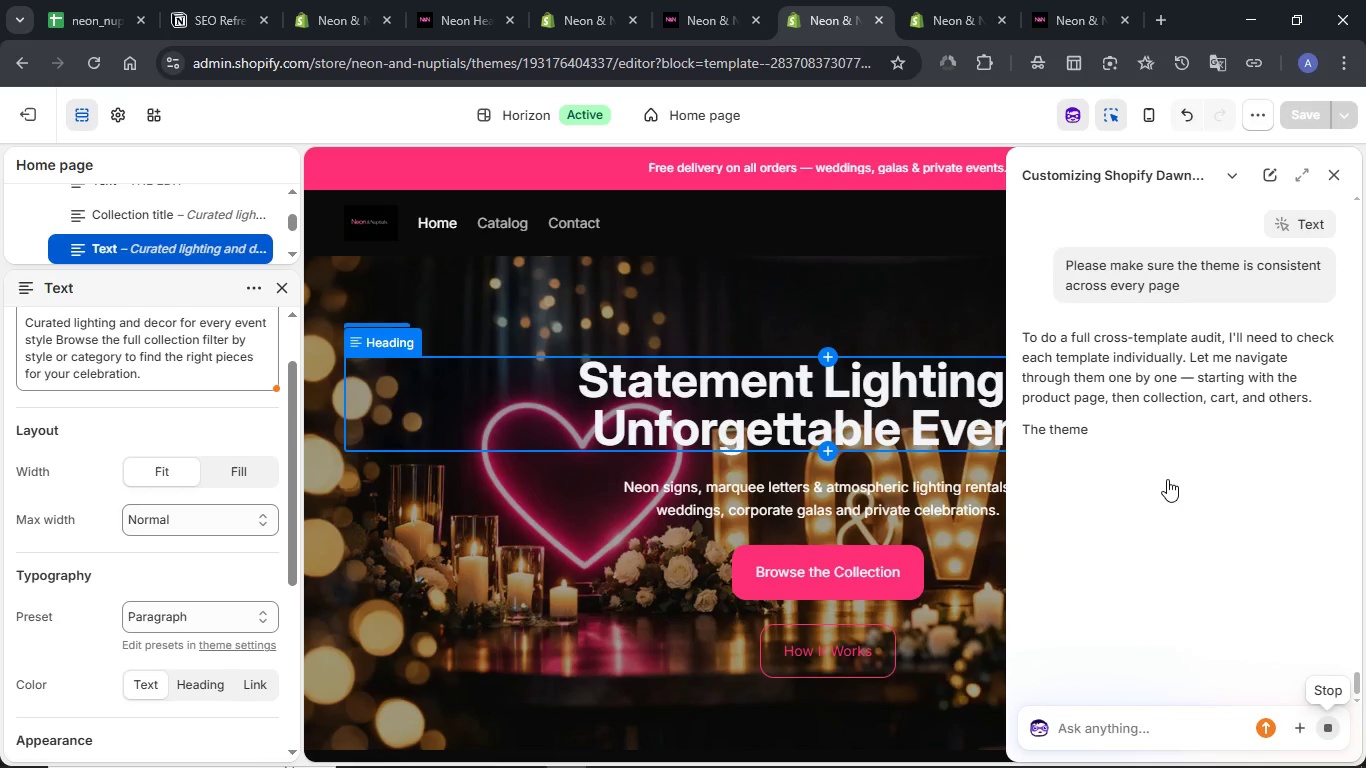 
scroll: coordinate [1115, 488], scroll_direction: down, amount: 2.0
 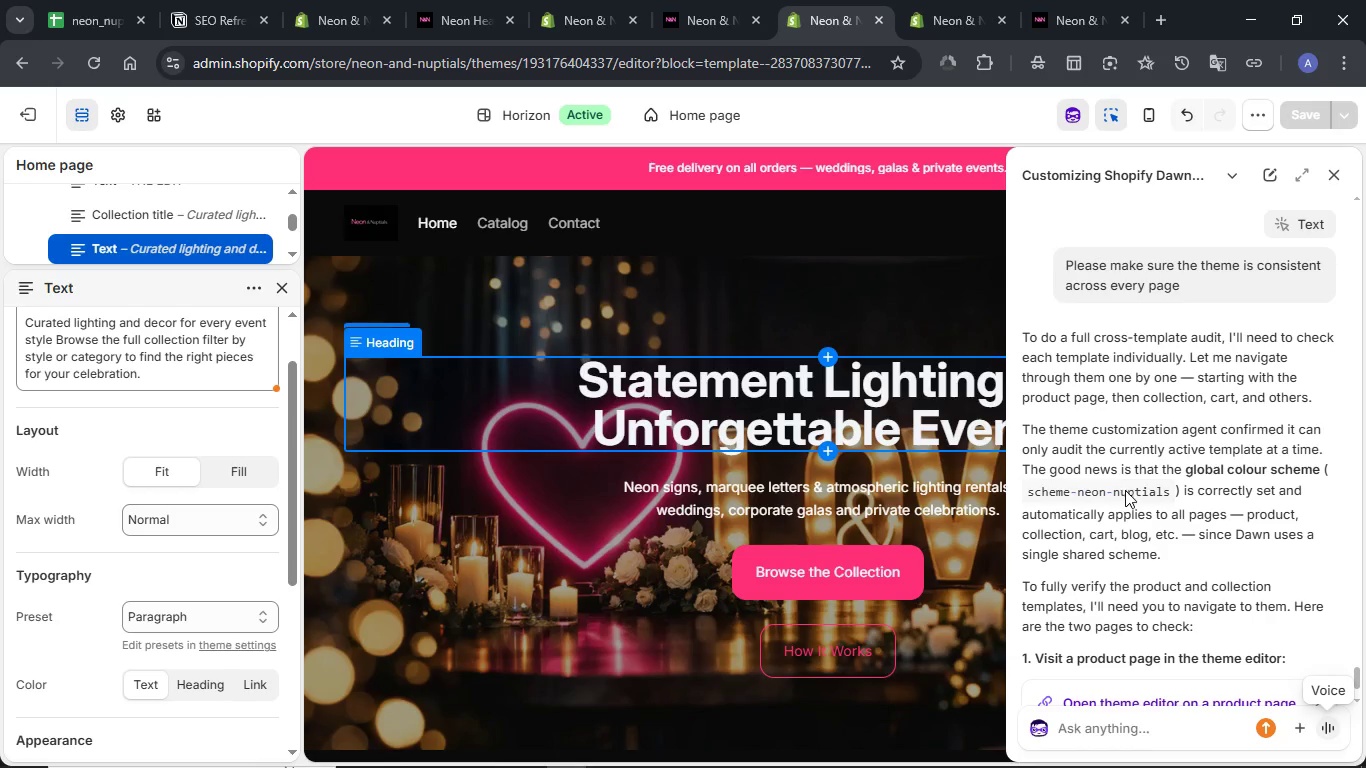 
mouse_move([1165, 503])
 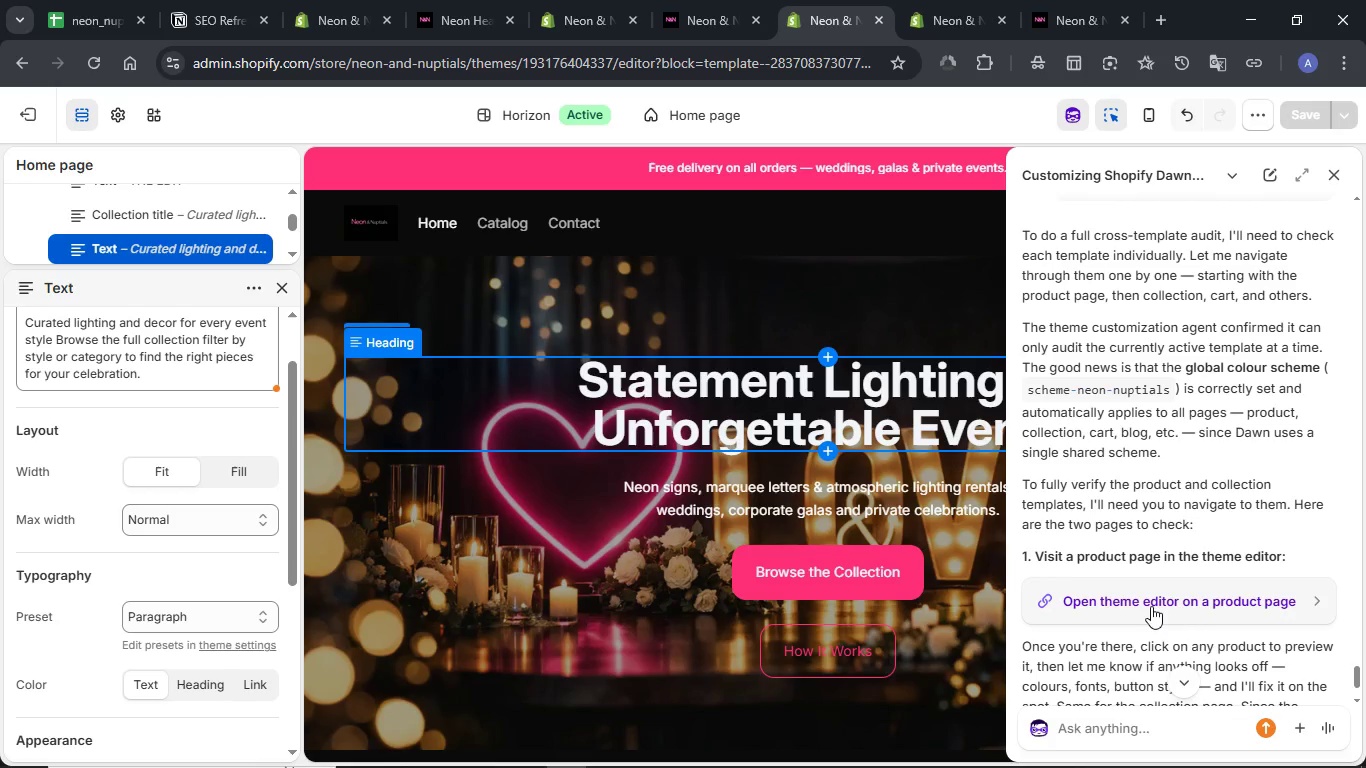 
left_click([1151, 606])
 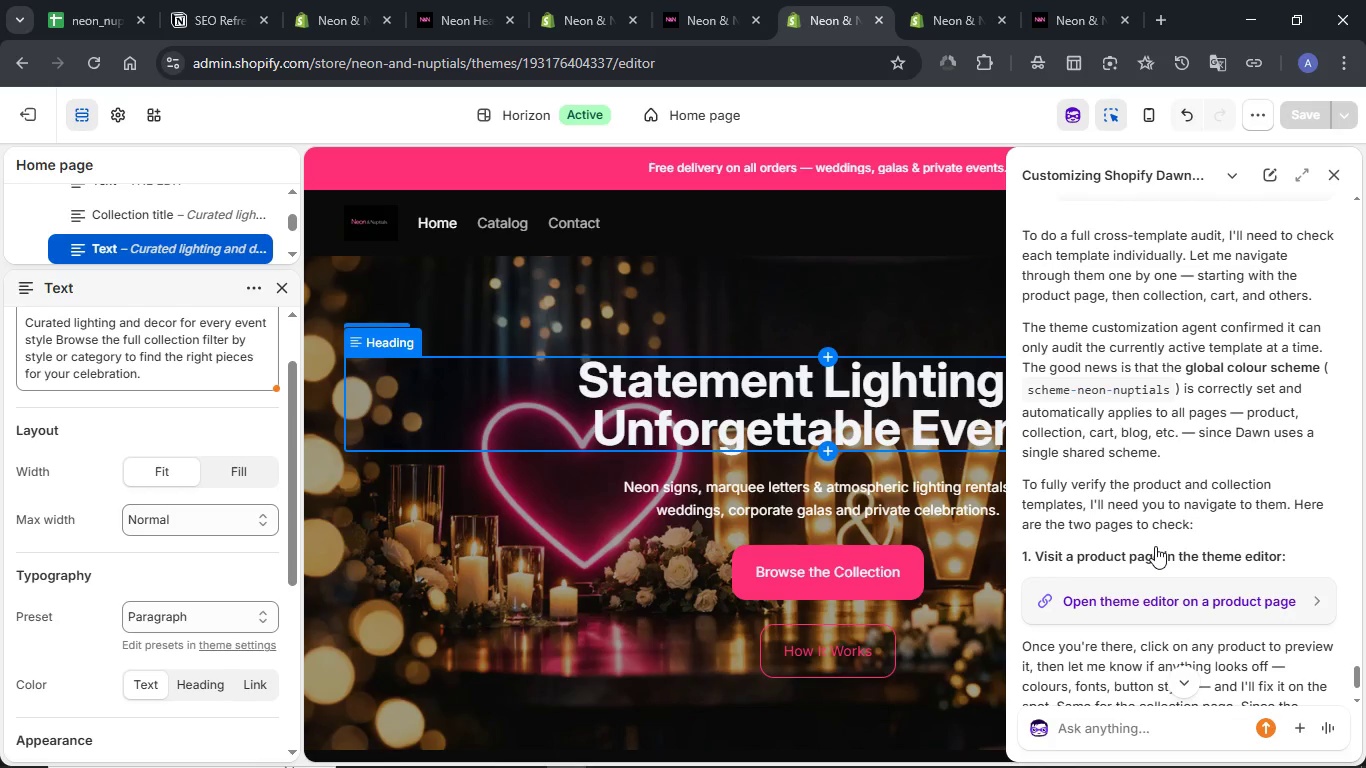 
scroll: coordinate [791, 492], scroll_direction: down, amount: 3.0
 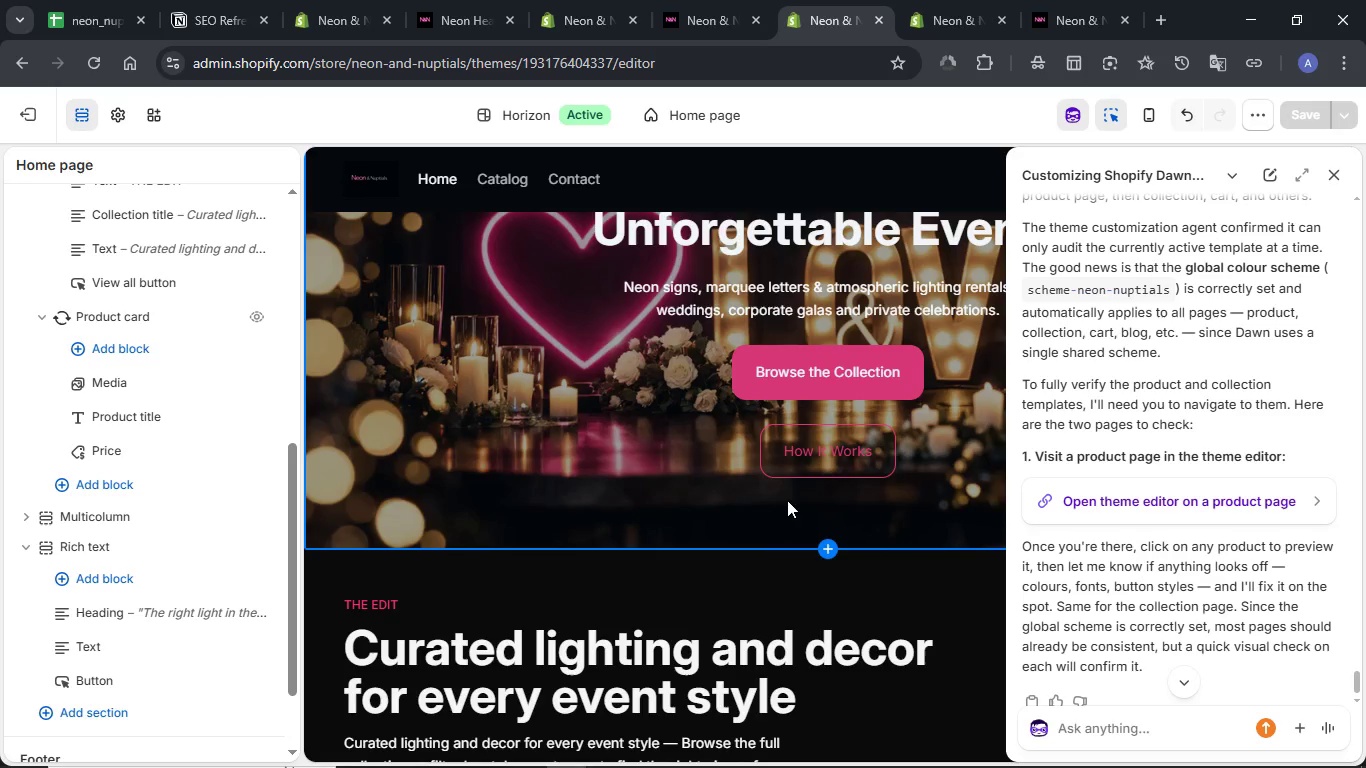 
wait(8.71)
 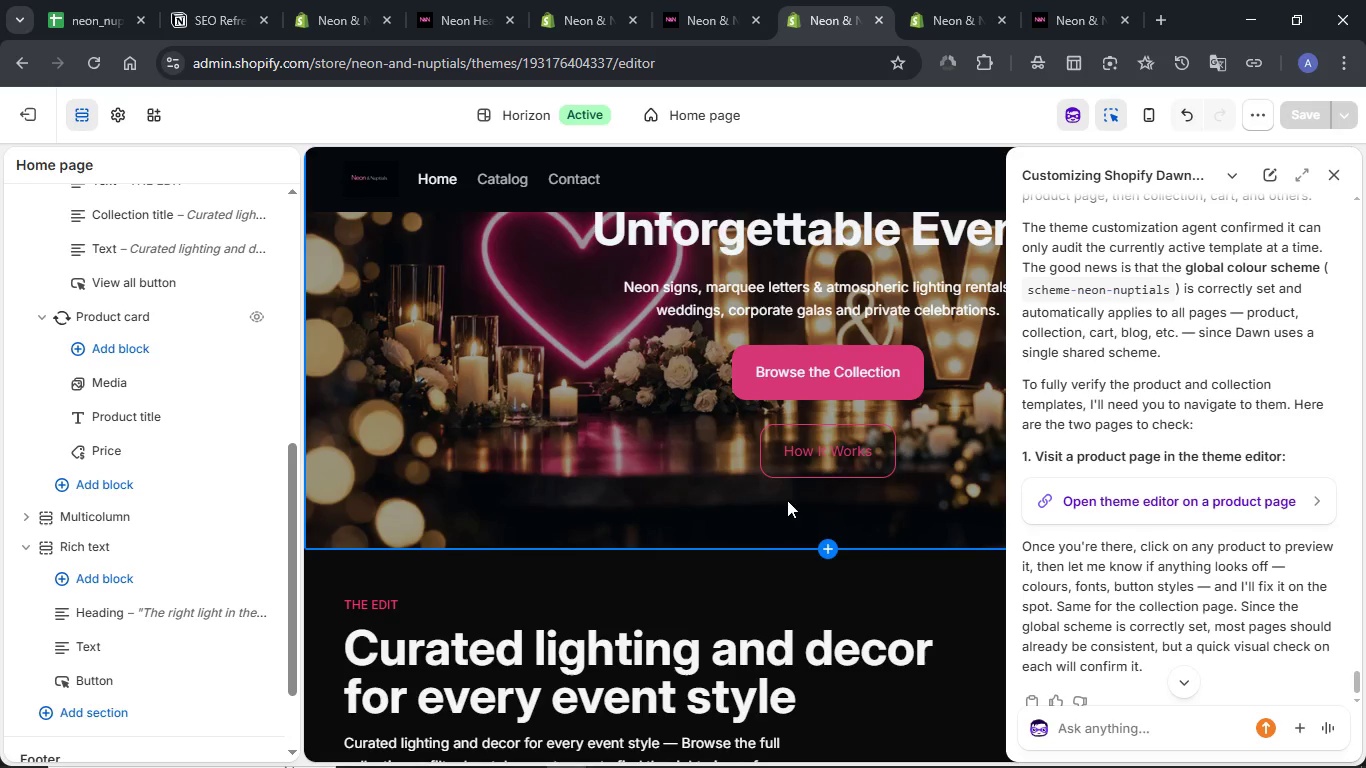 
left_click([114, 453])
 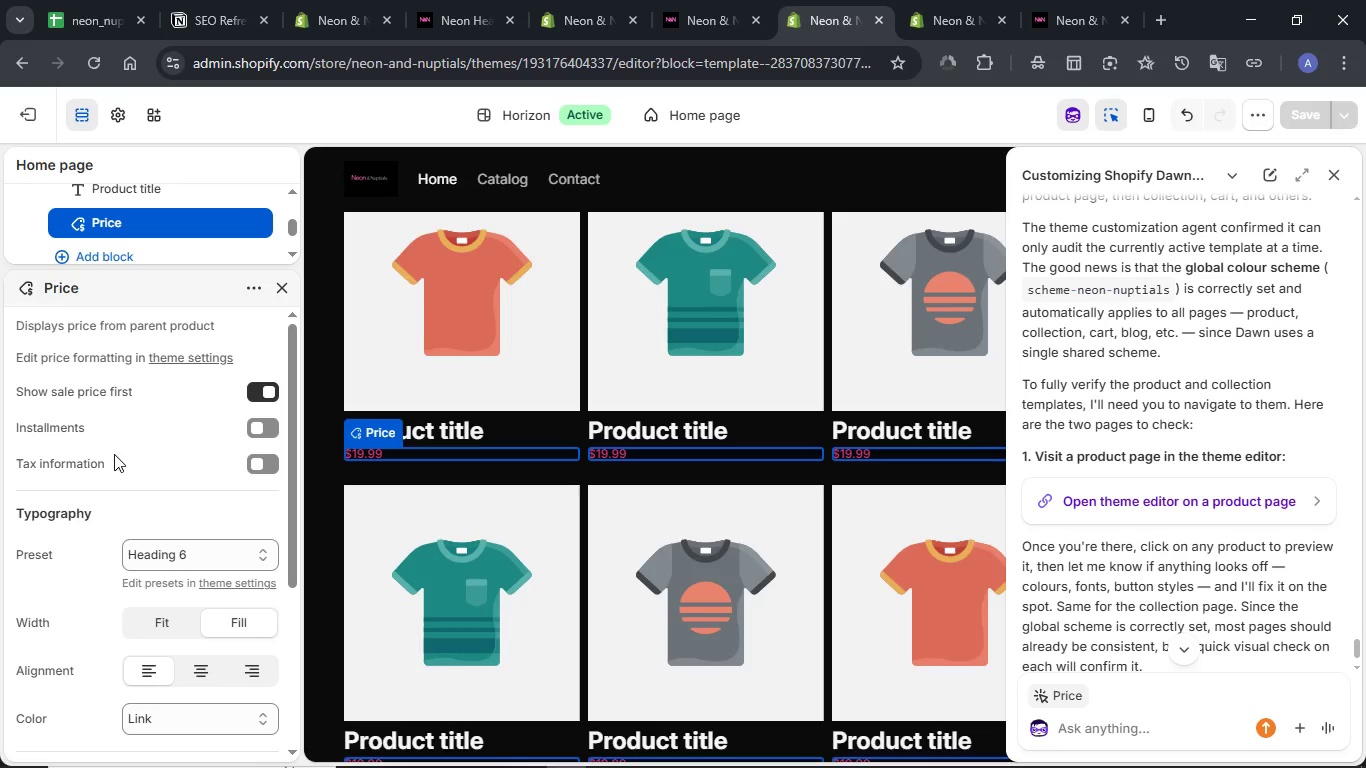 
wait(6.27)
 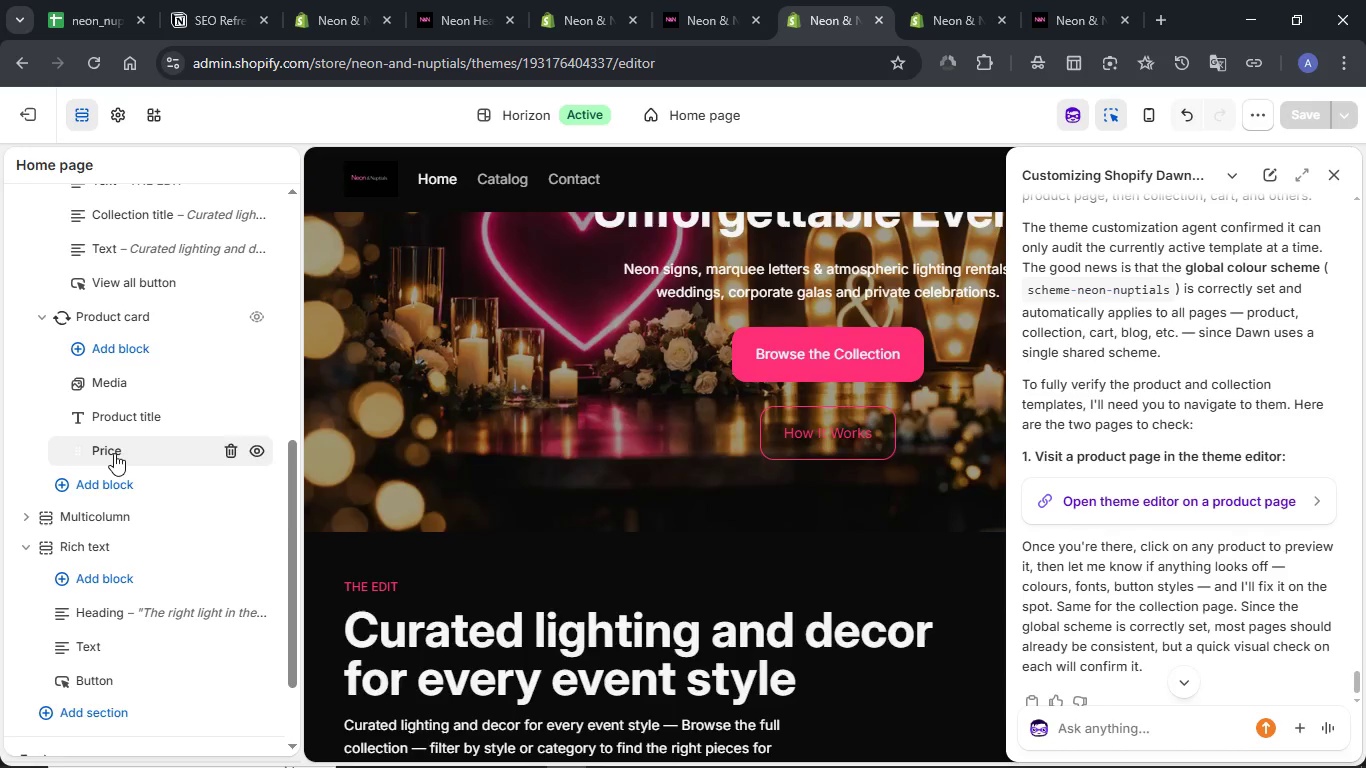 
mouse_move([684, 38])
 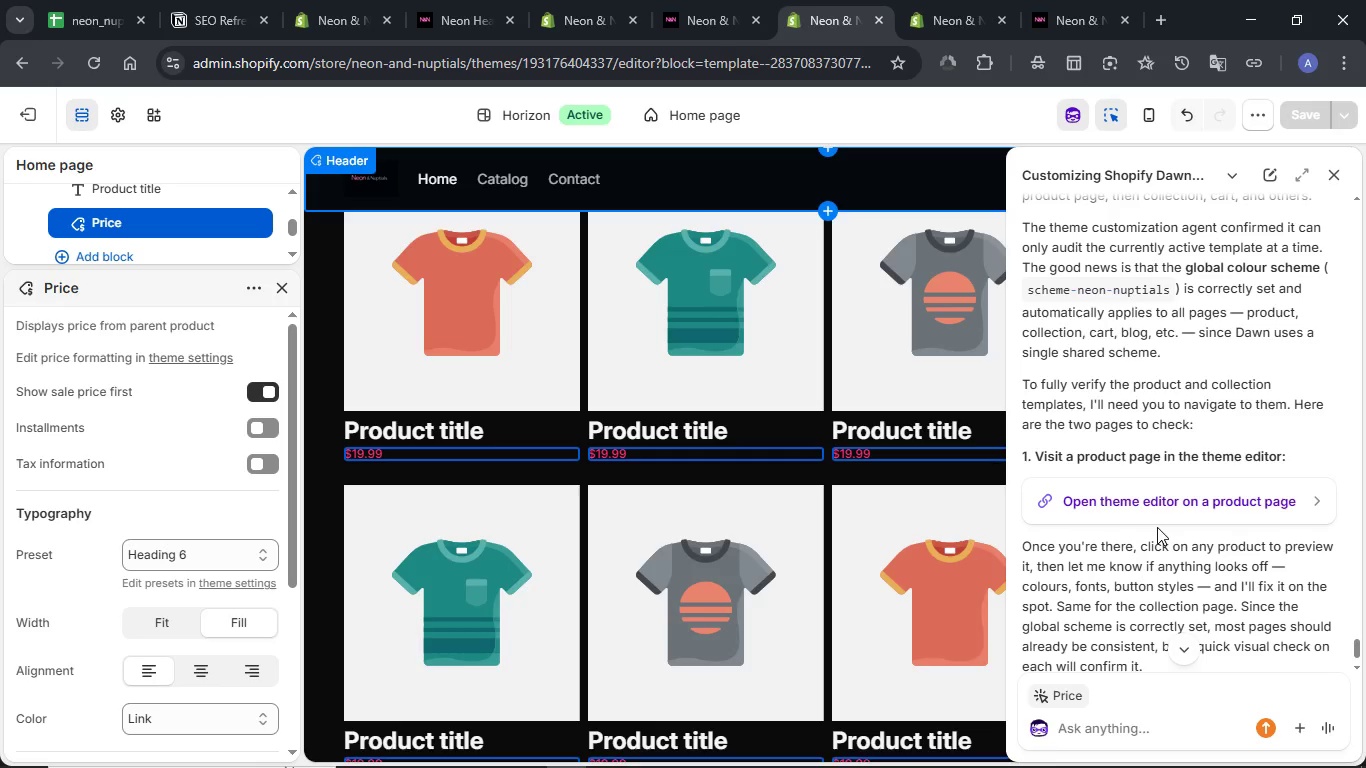 
wait(6.02)
 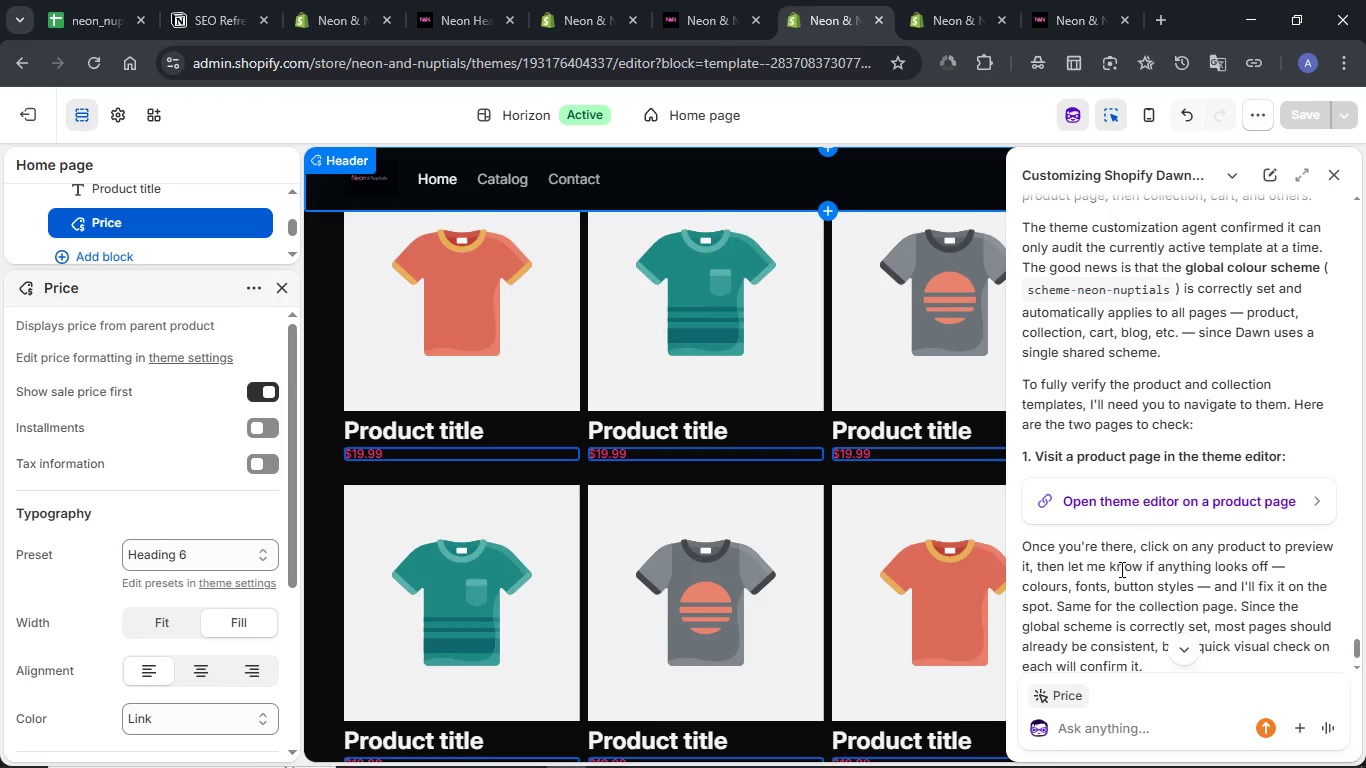 
scroll: coordinate [1140, 440], scroll_direction: up, amount: 2.0
 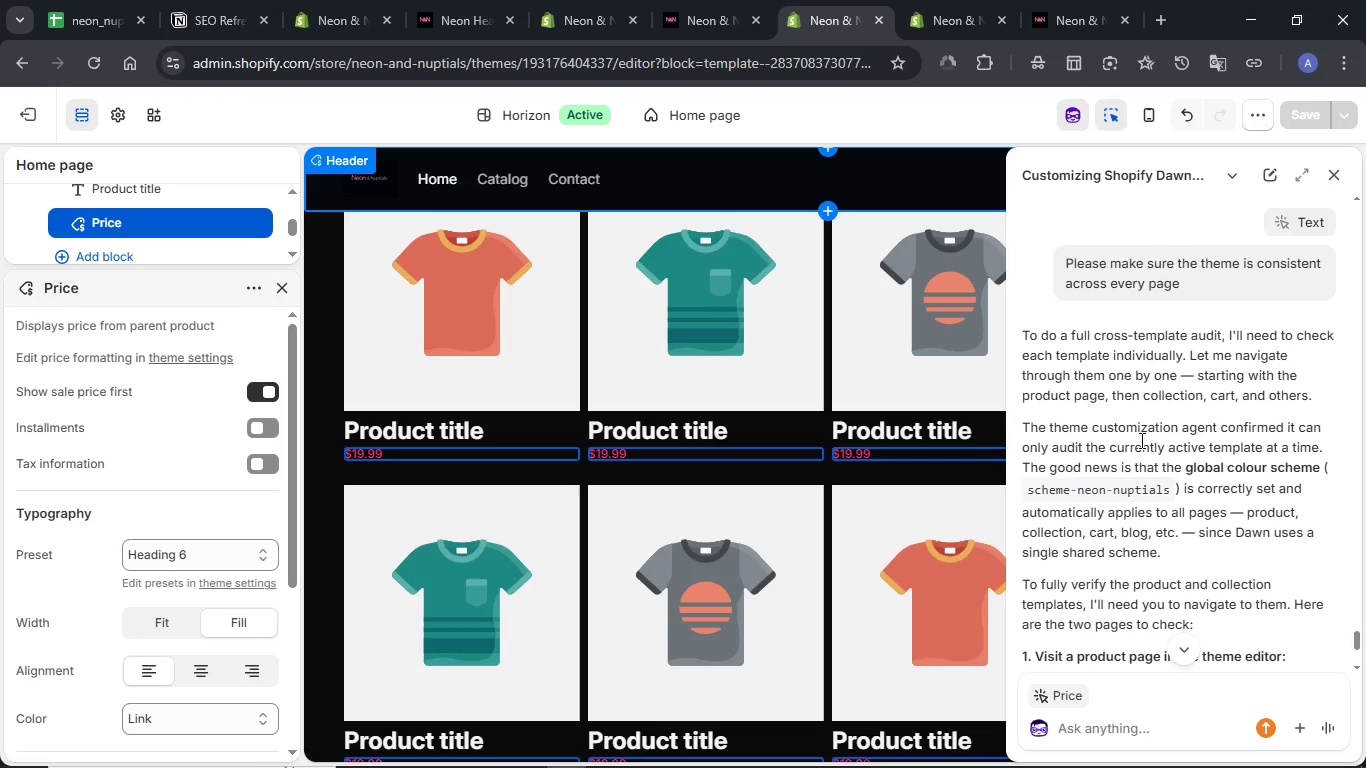 
scroll: coordinate [1139, 443], scroll_direction: down, amount: 4.0
 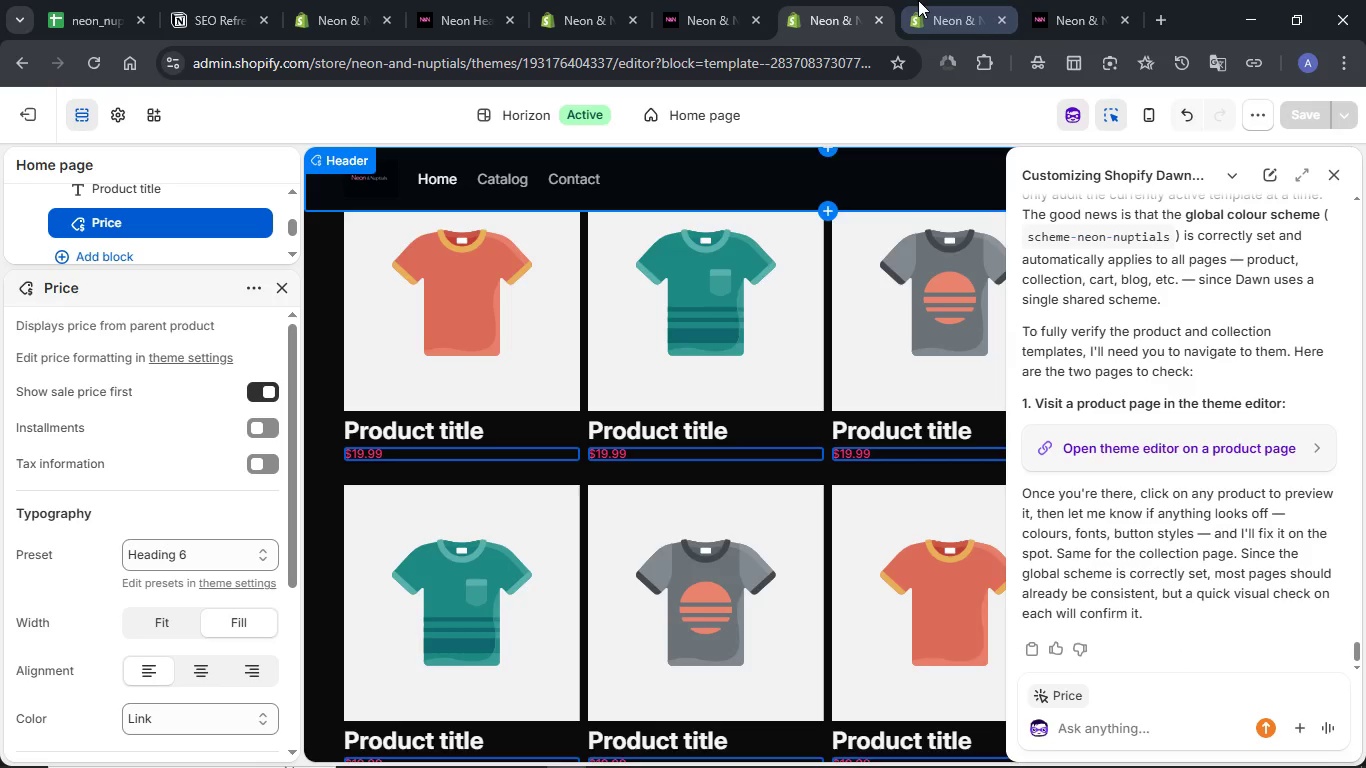 
left_click([591, 0])
 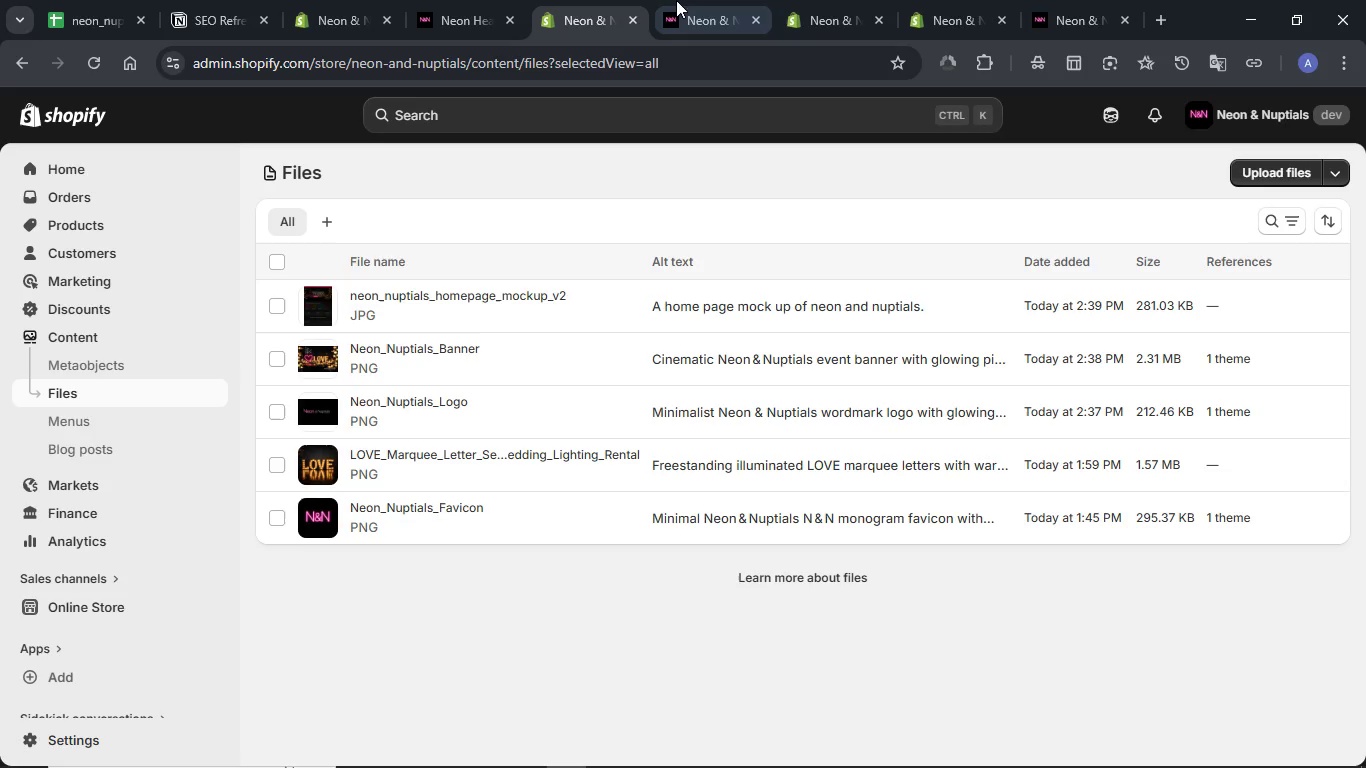 
left_click([693, 0])
 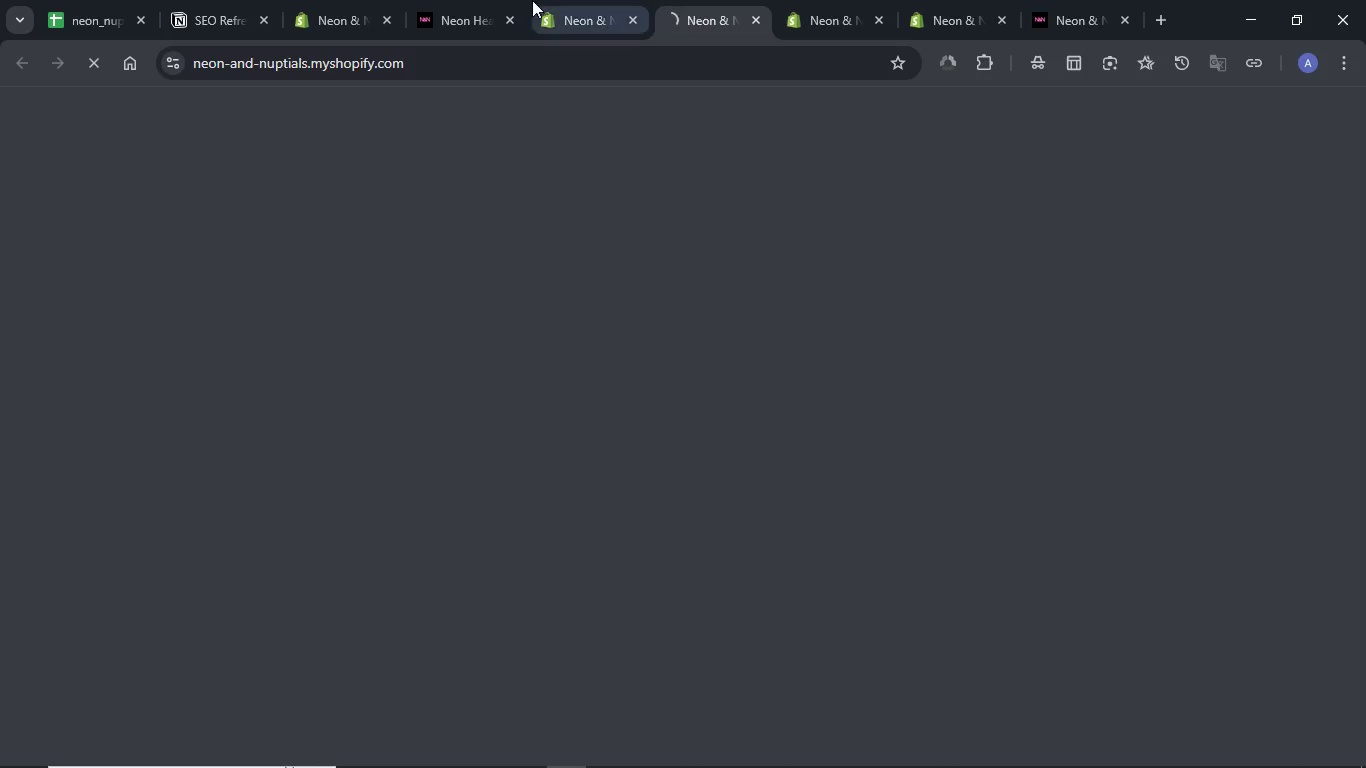 
left_click([471, 0])
 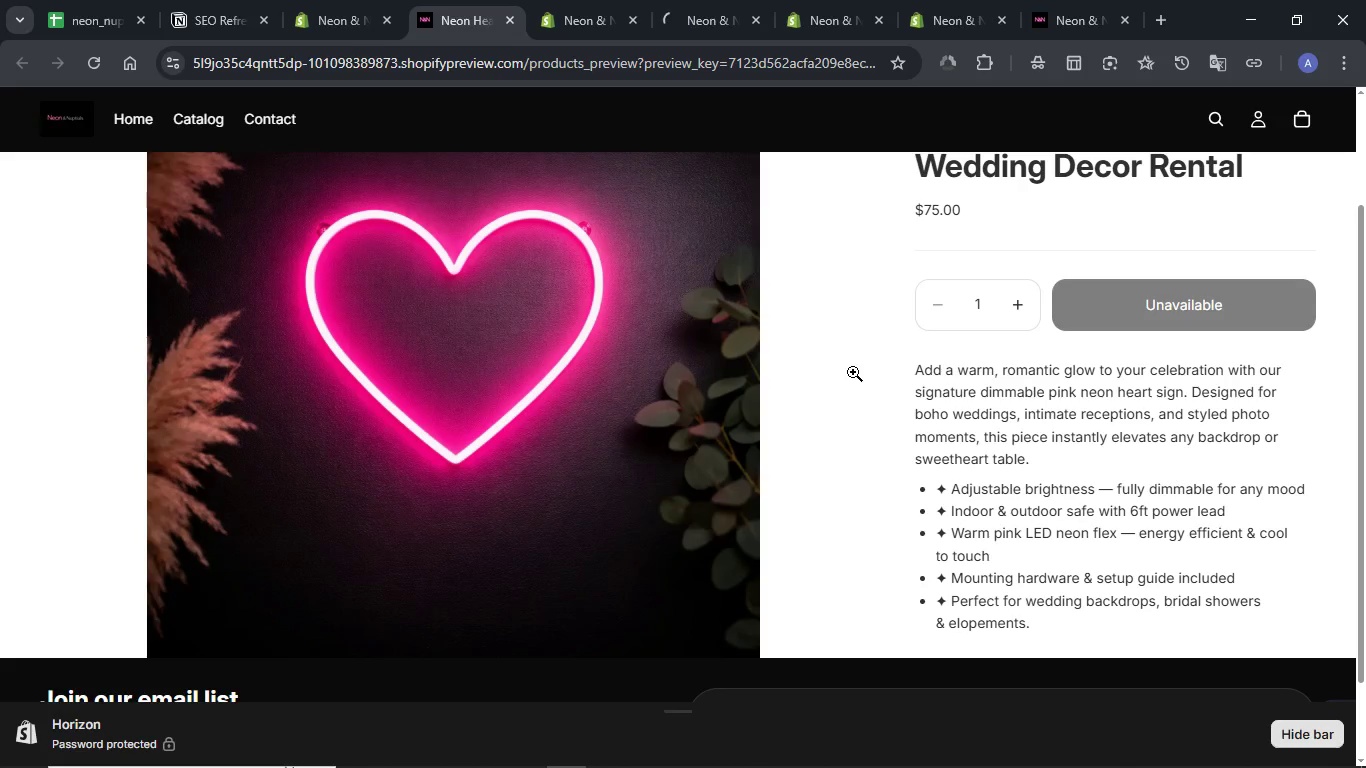 
scroll: coordinate [853, 372], scroll_direction: up, amount: 1.0
 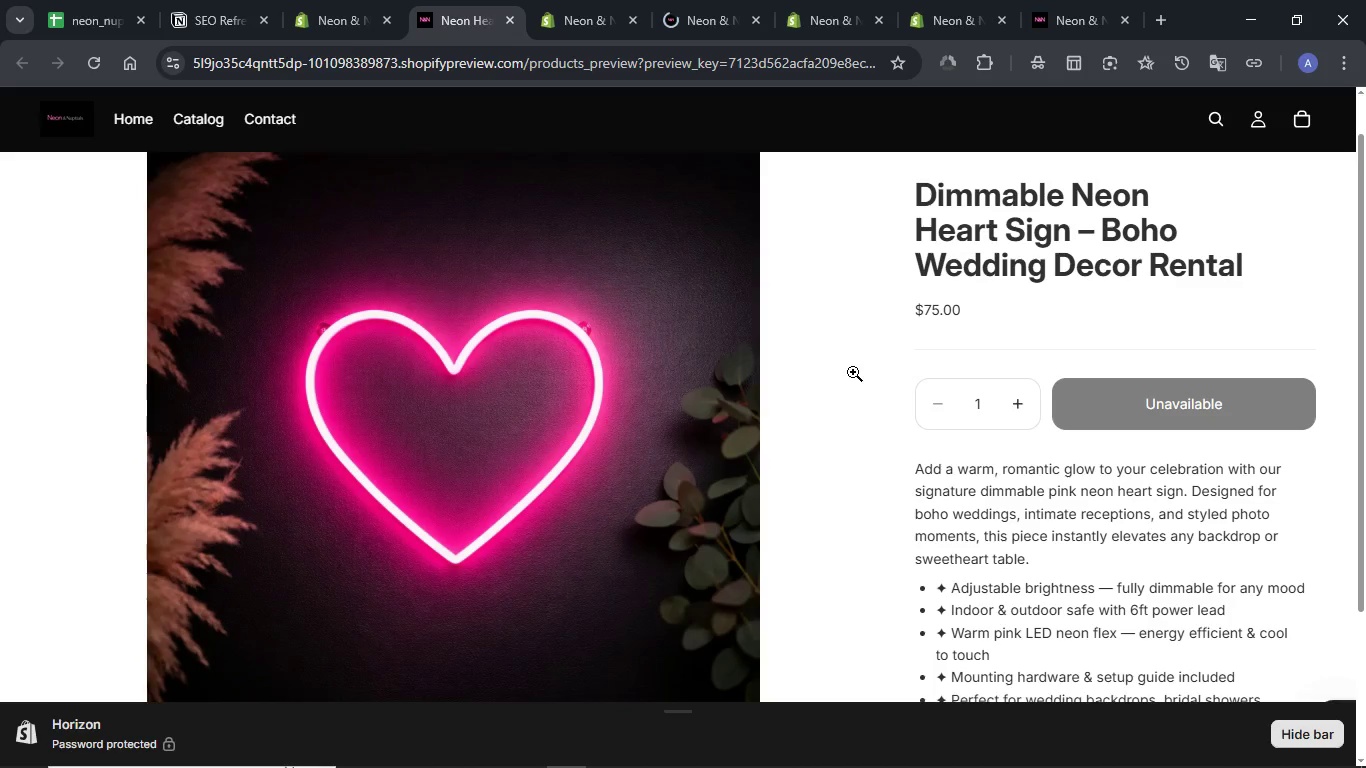 
key(Meta+Shift+S)
 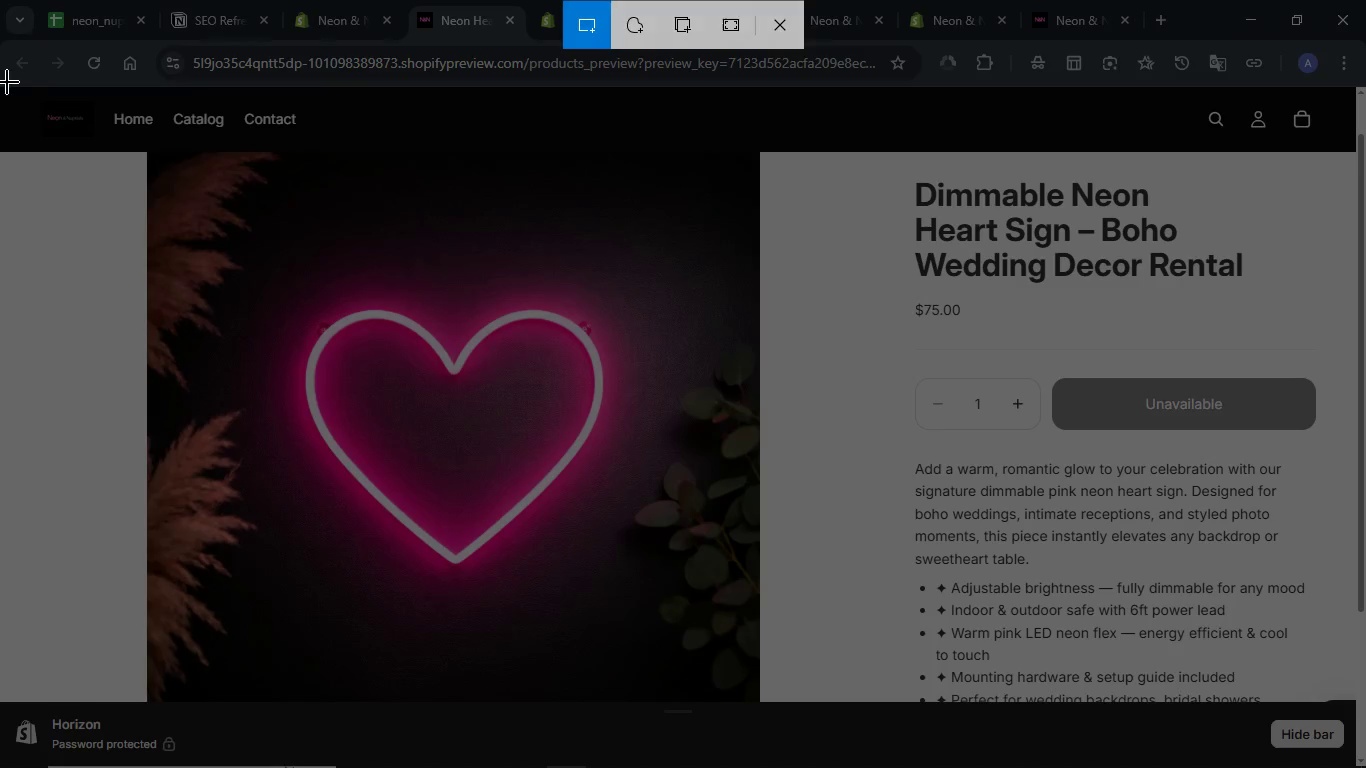 
left_click_drag(start_coordinate=[4, 85], to_coordinate=[1364, 711])
 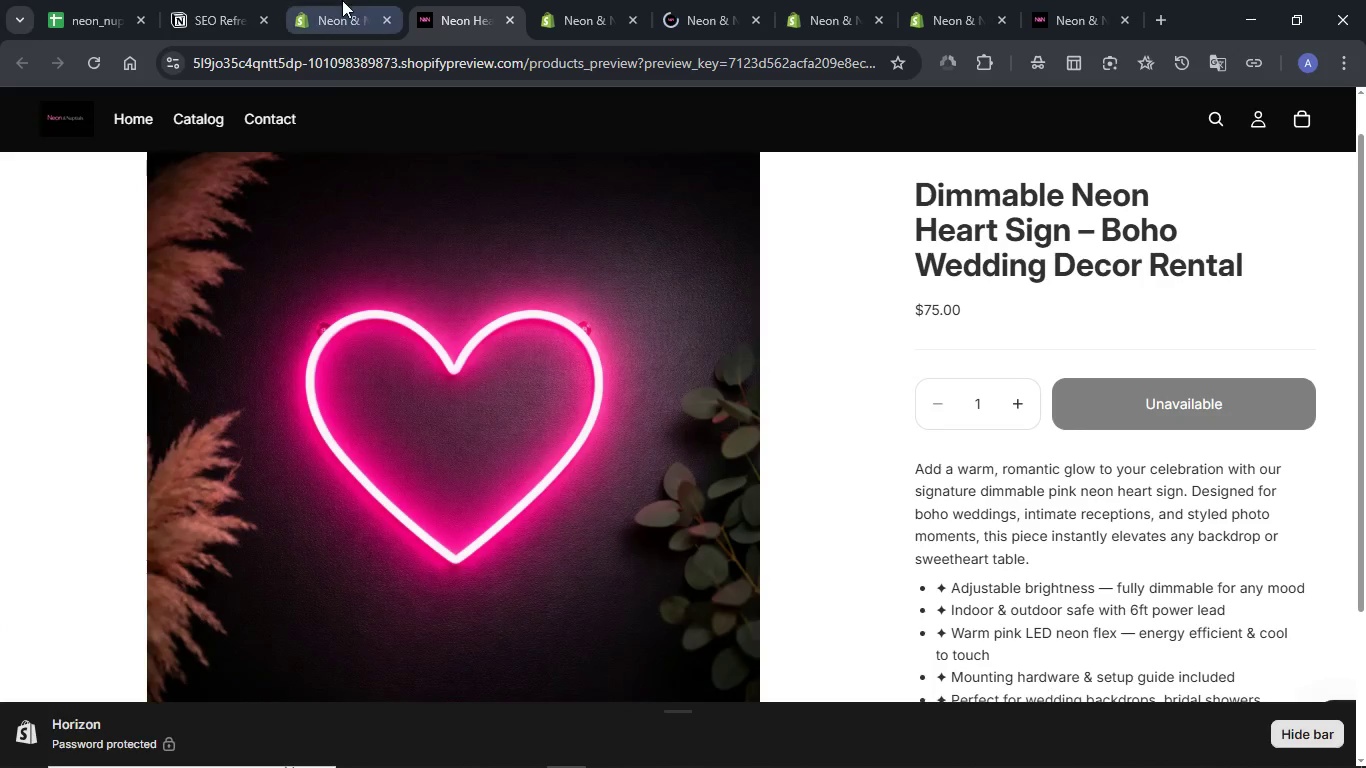 
left_click([341, 0])
 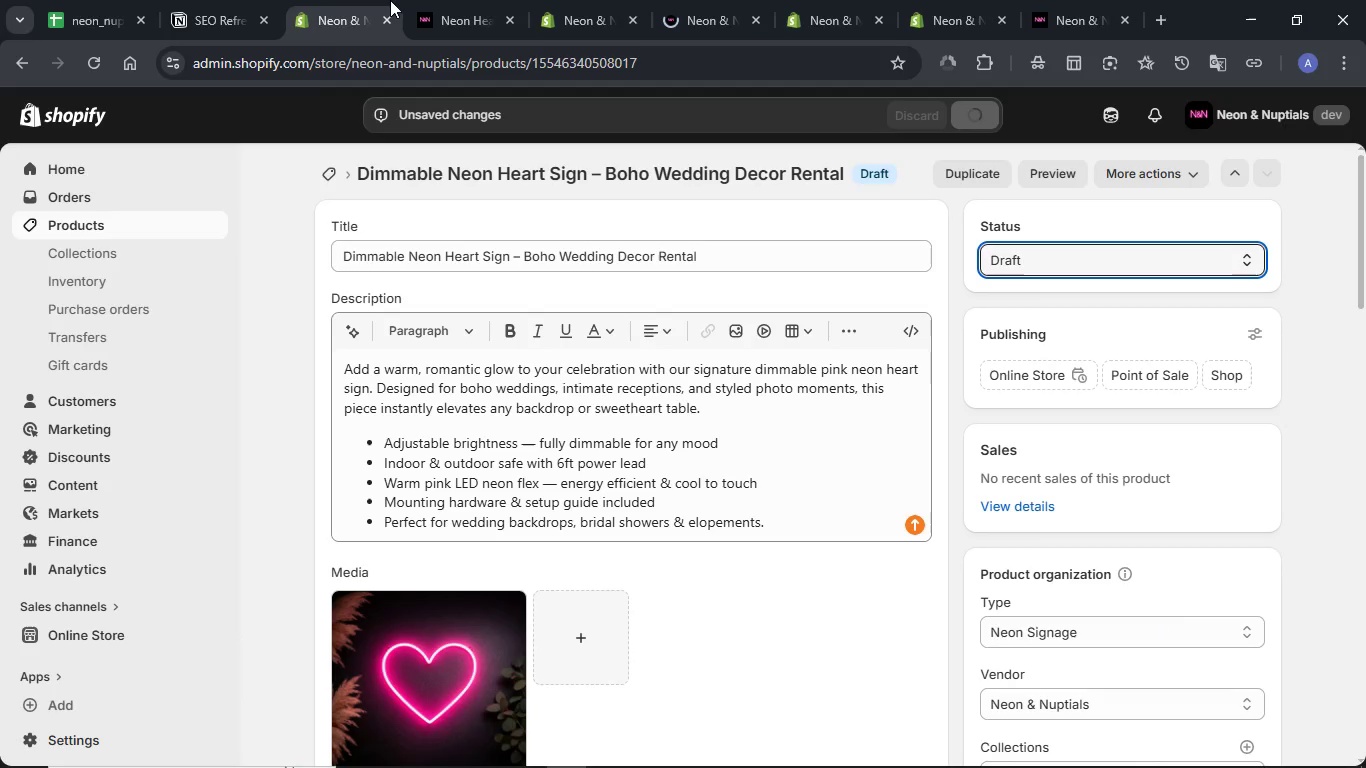 
left_click([560, 0])
 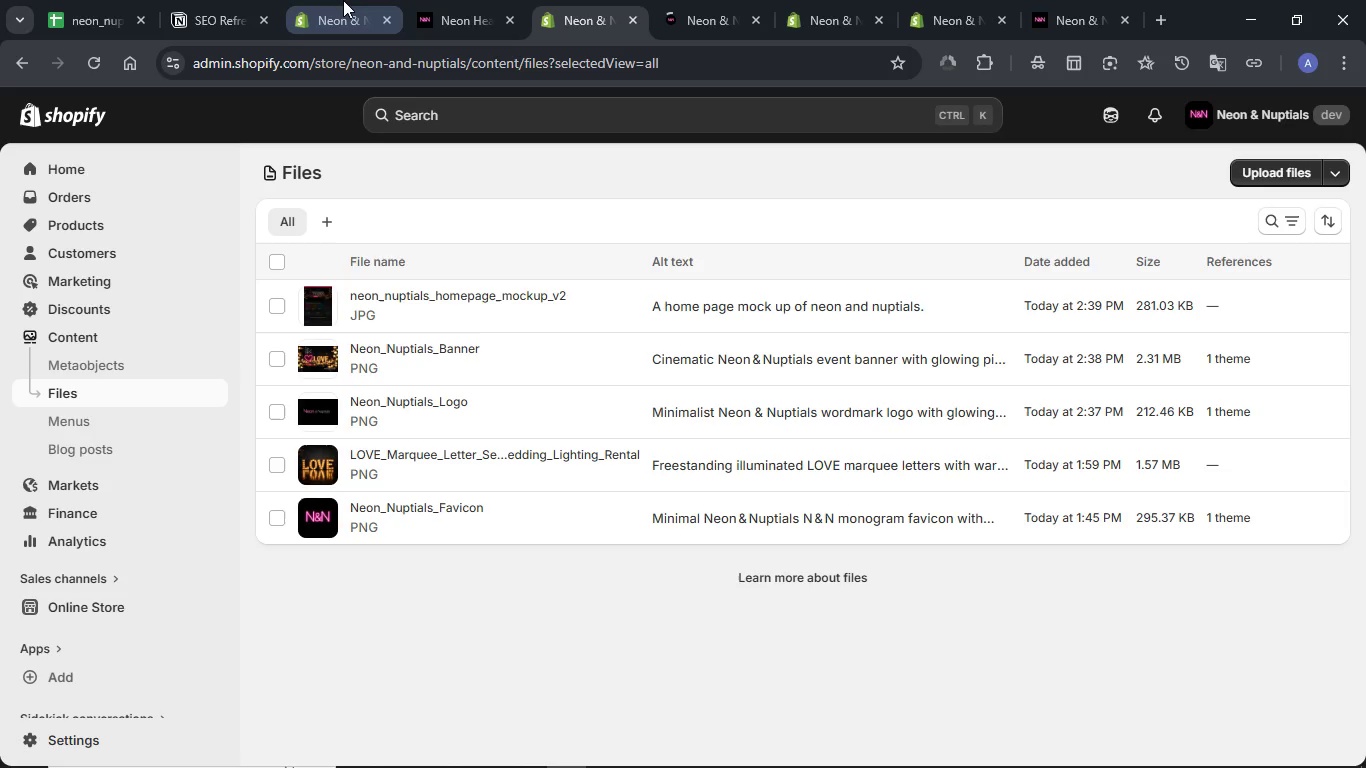 
left_click([343, 0])
 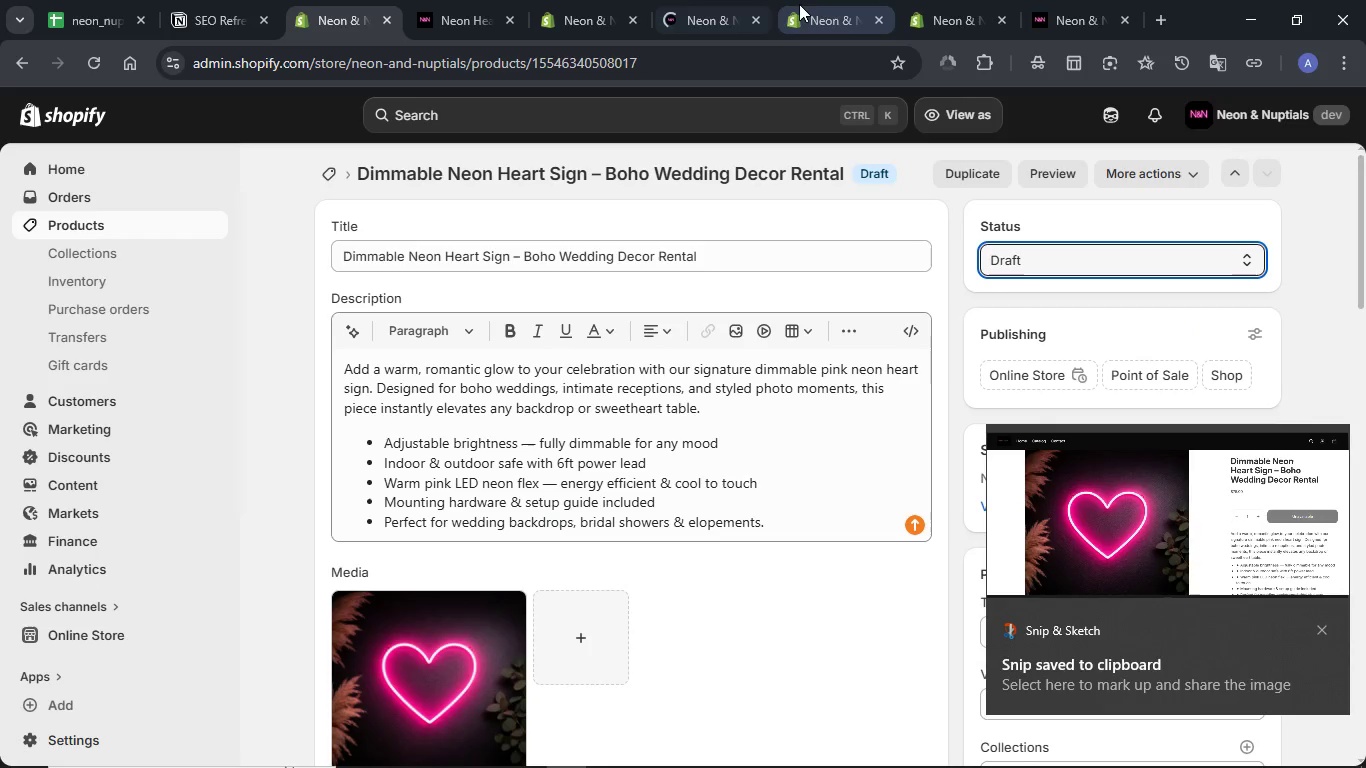 
left_click([800, 4])
 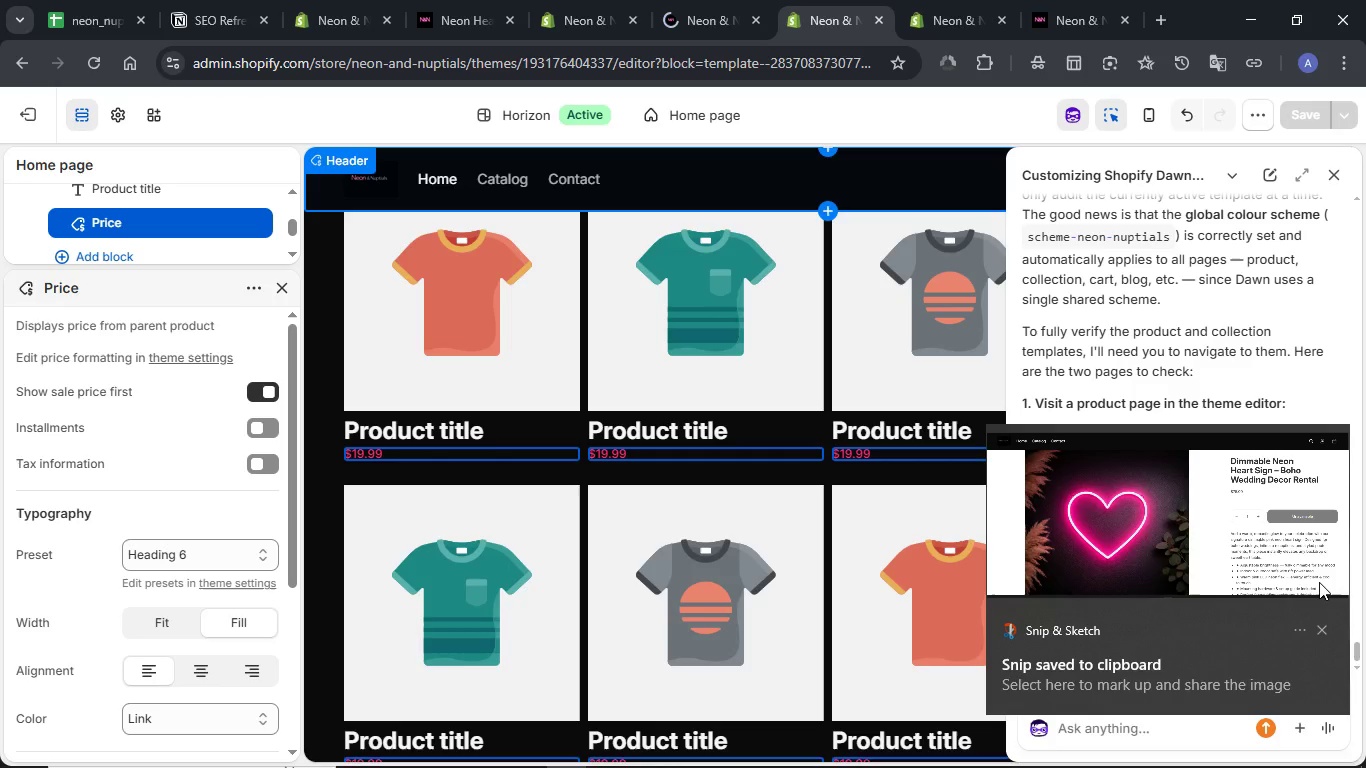 
left_click([1324, 628])
 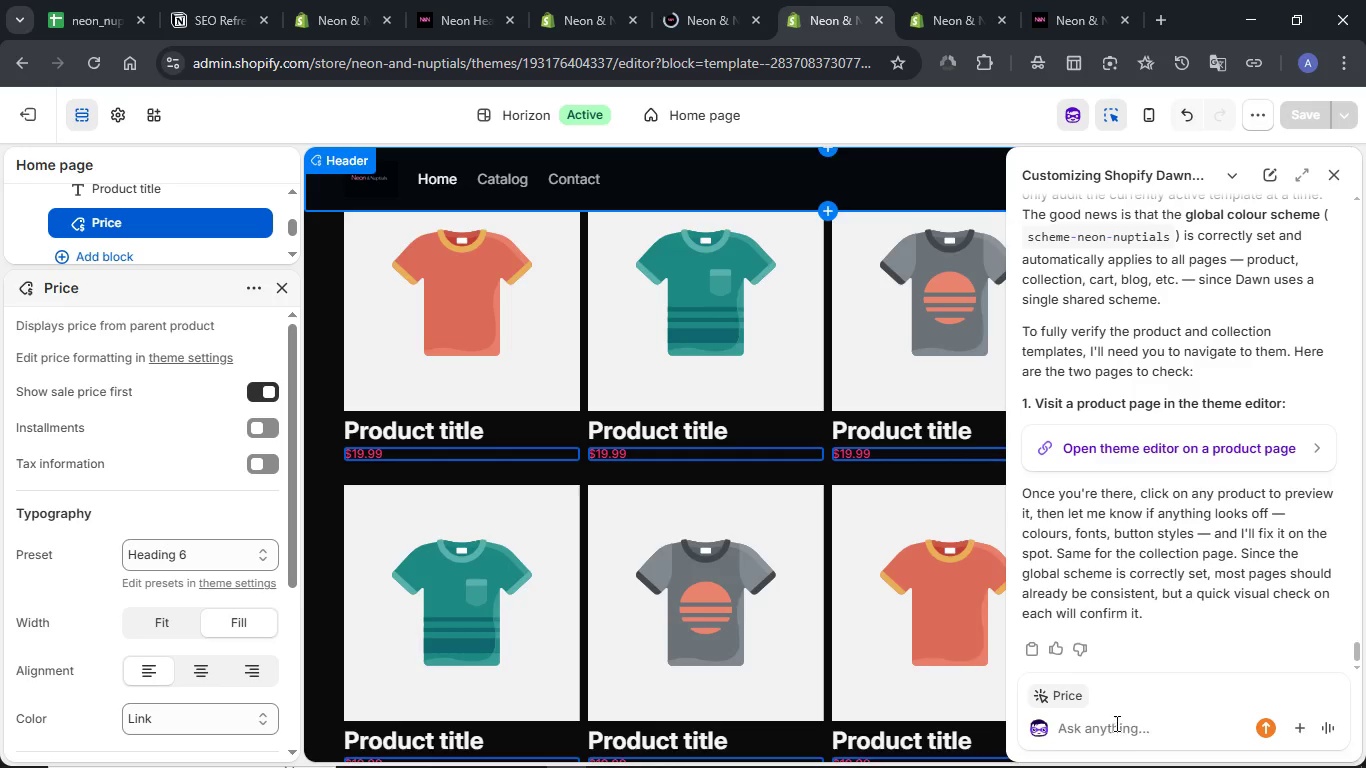 
left_click([1115, 723])
 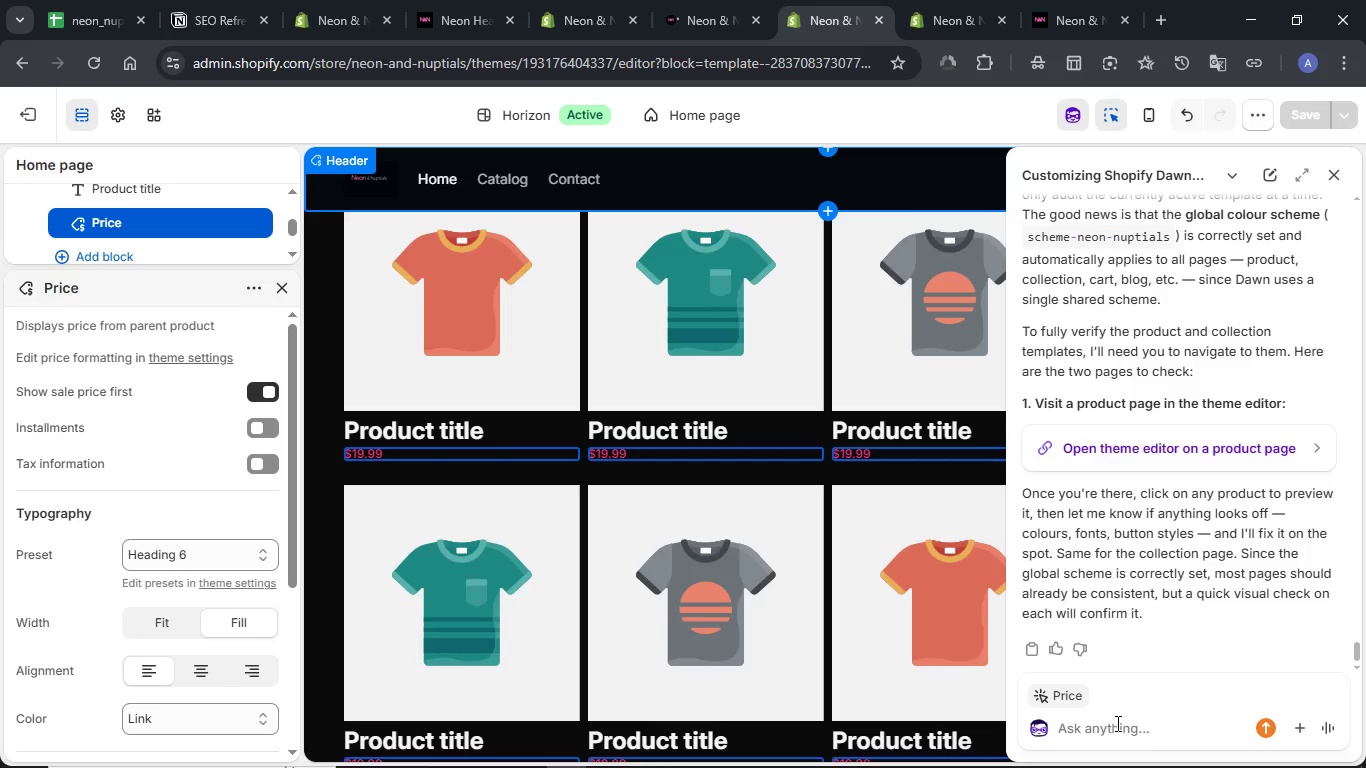 
key(Control+V)
 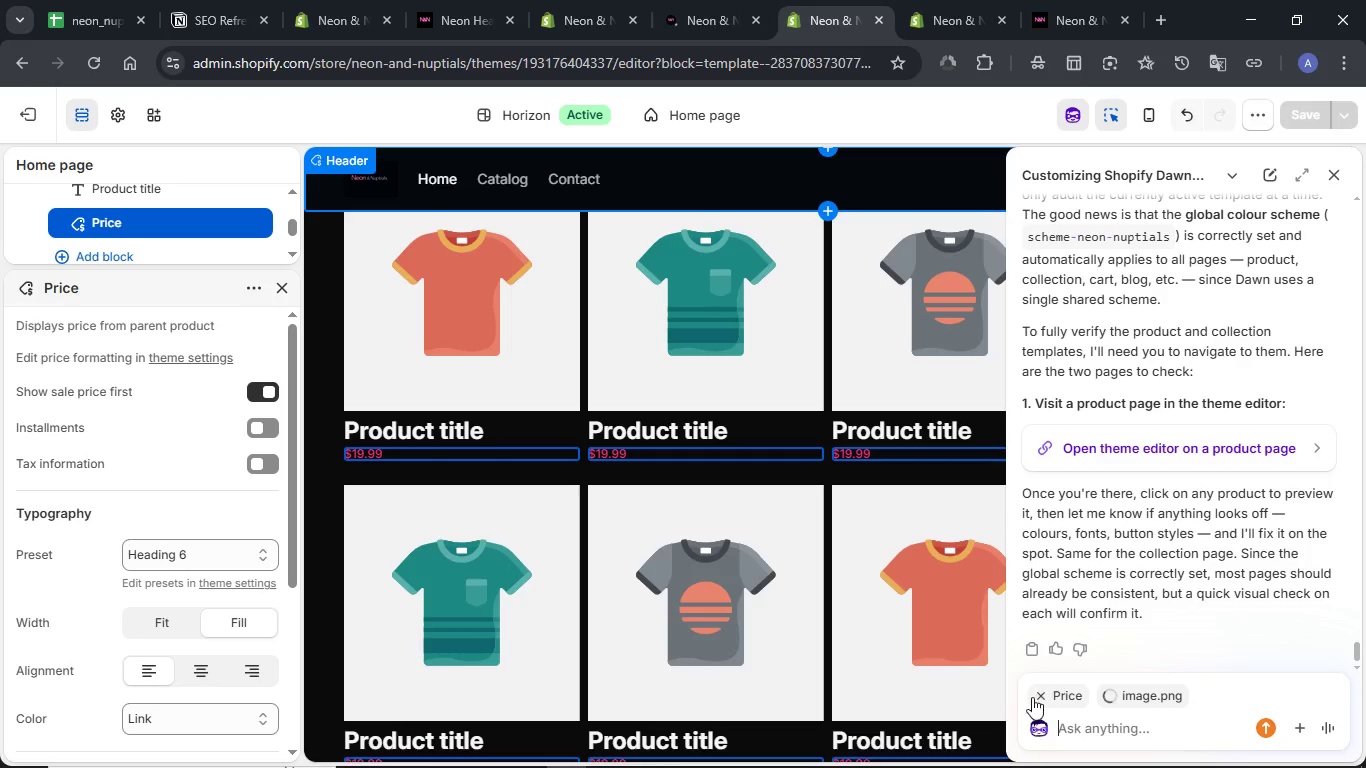 
left_click([1033, 693])
 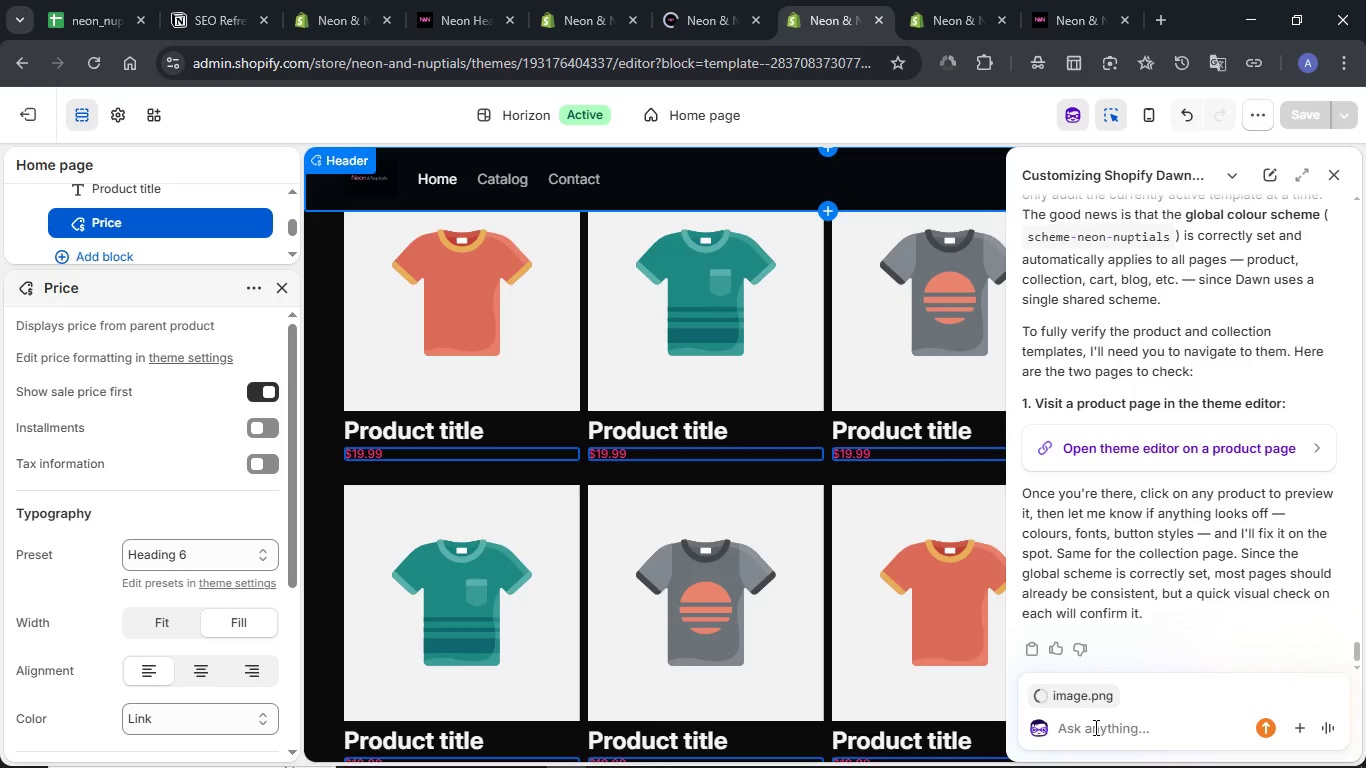 
type(See how the white loo)
 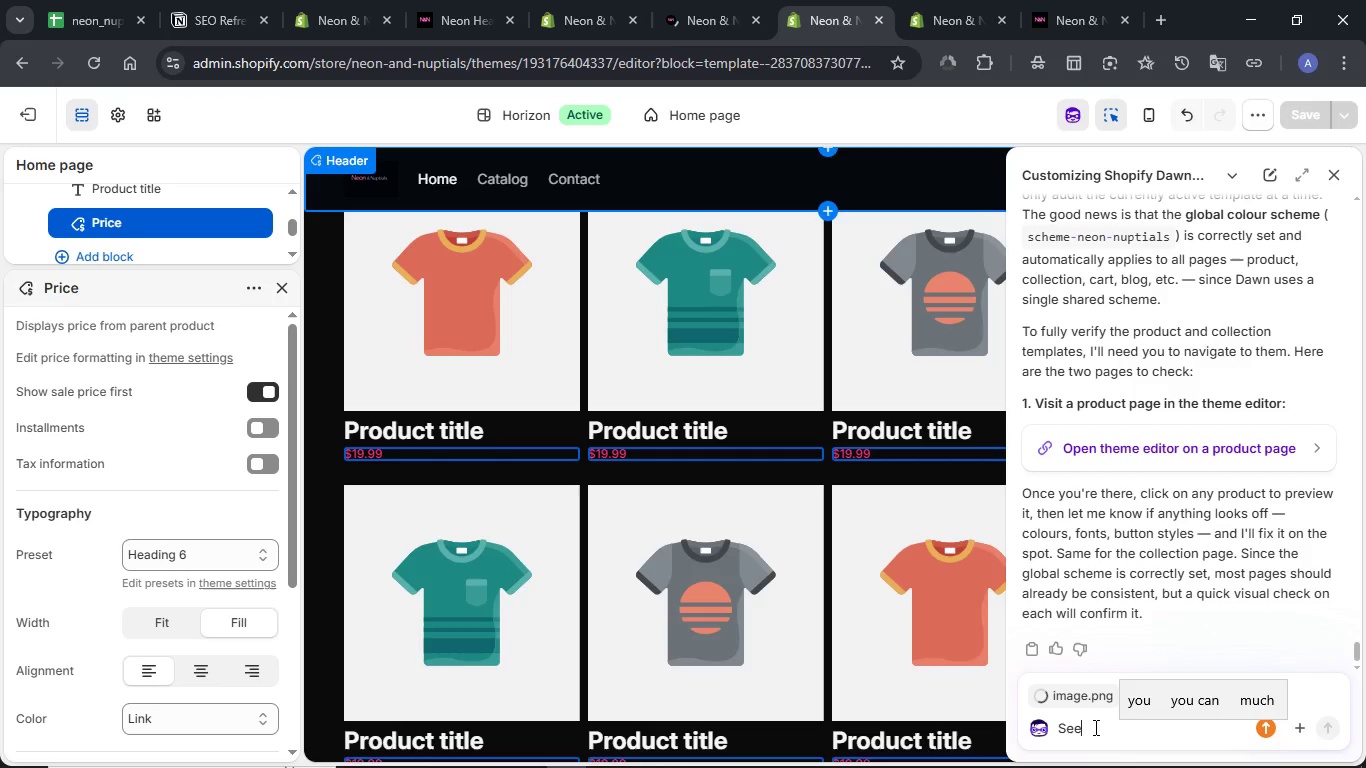 
wait(9.12)
 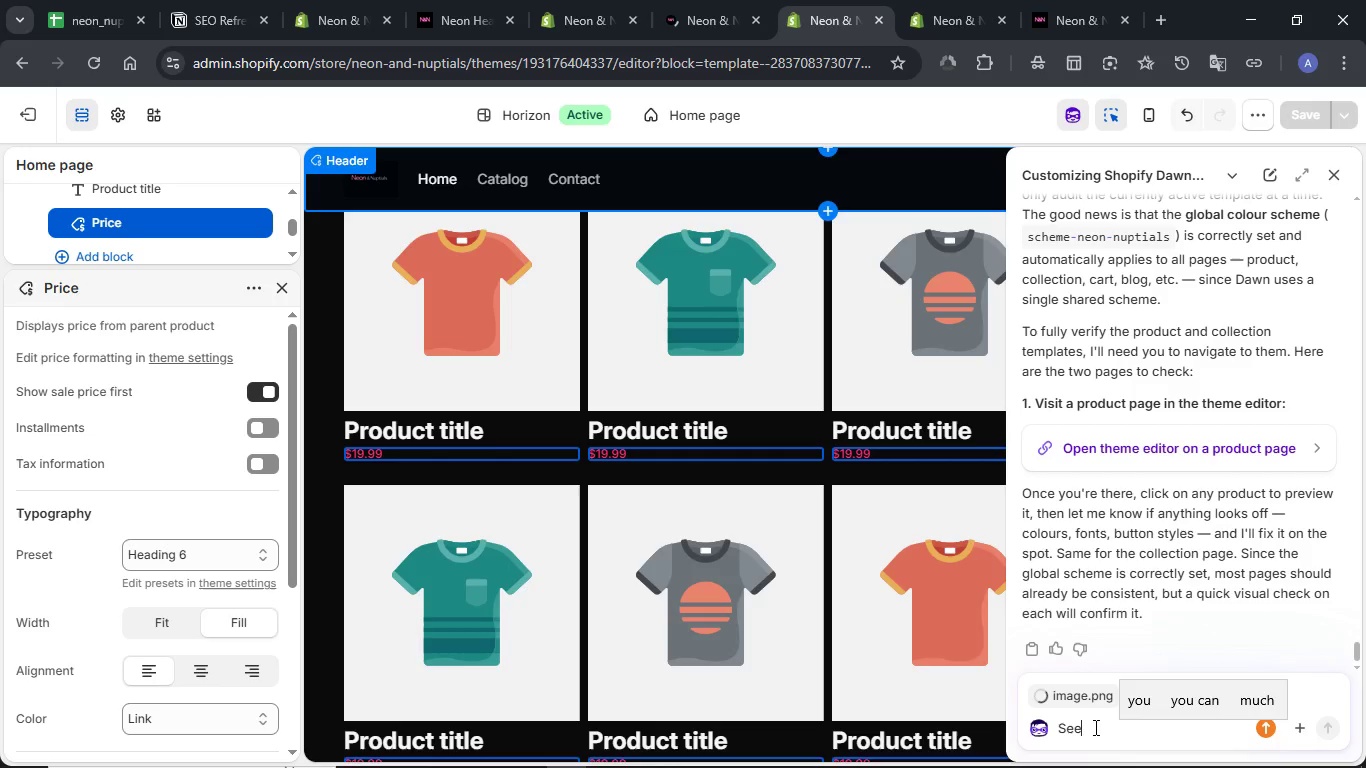 
type(ks odd)
 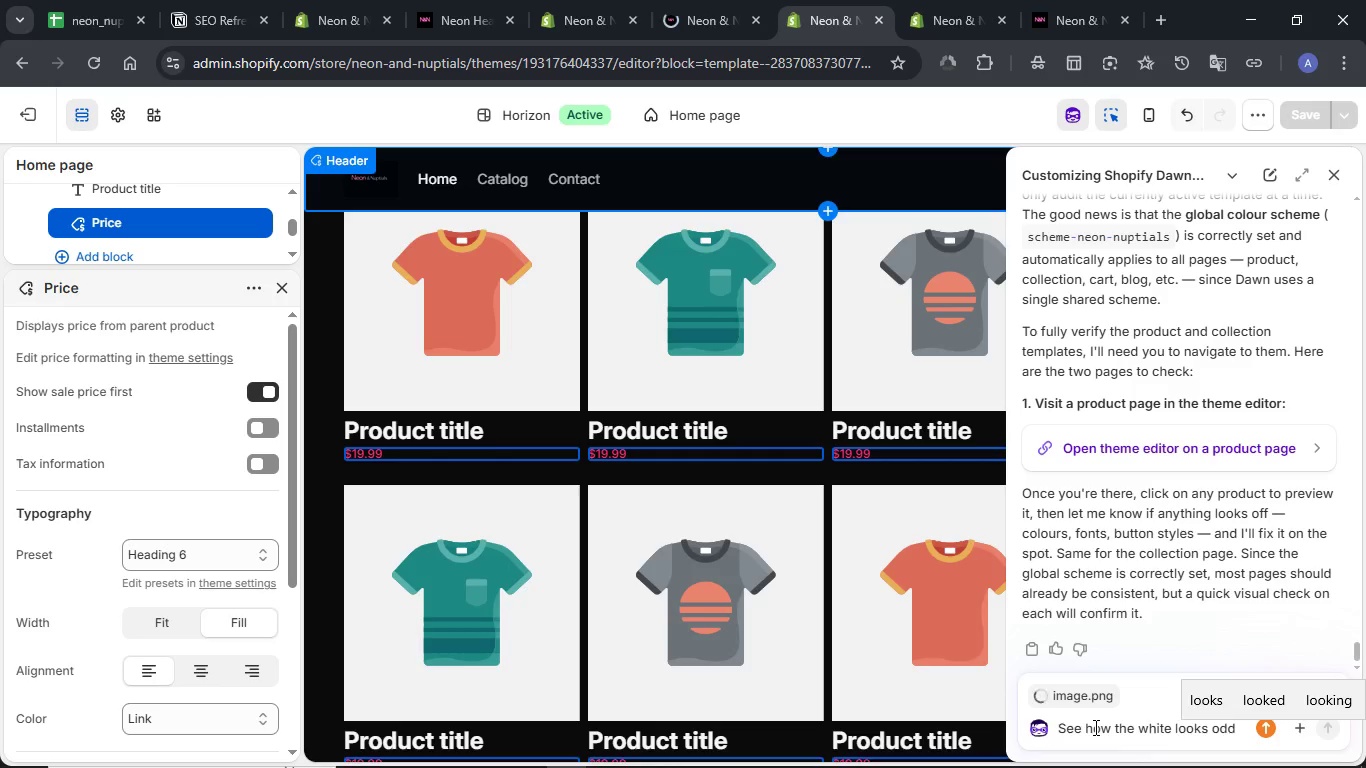 
wait(11.33)
 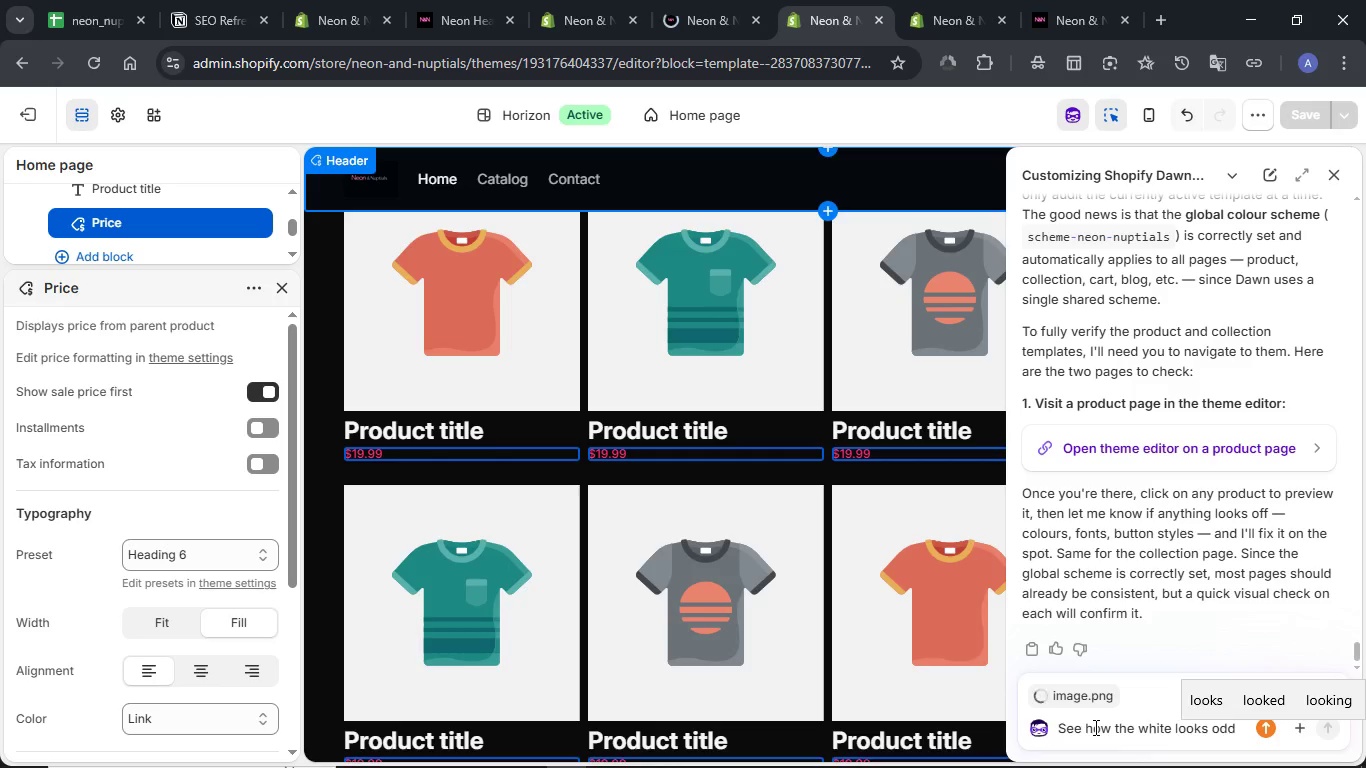 
key(NumpadEnter)
 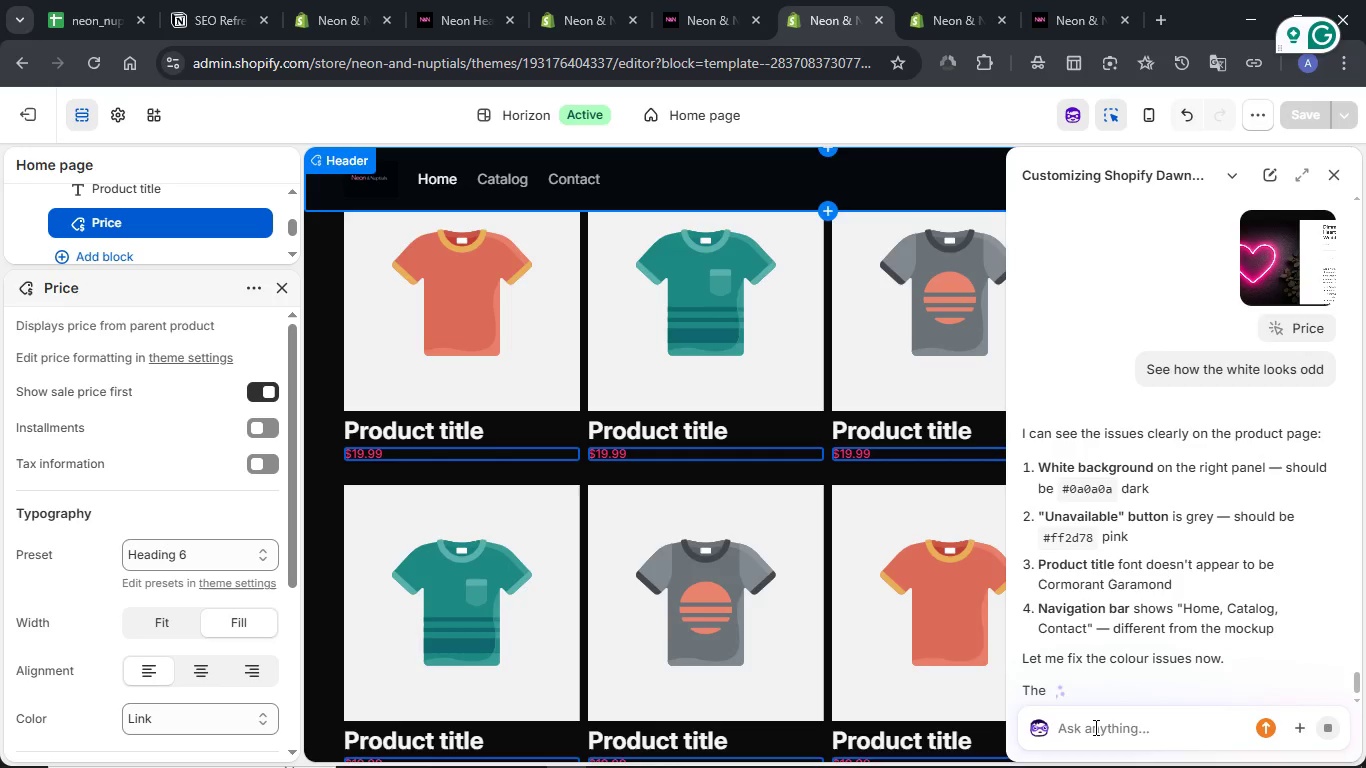 
wait(39.69)
 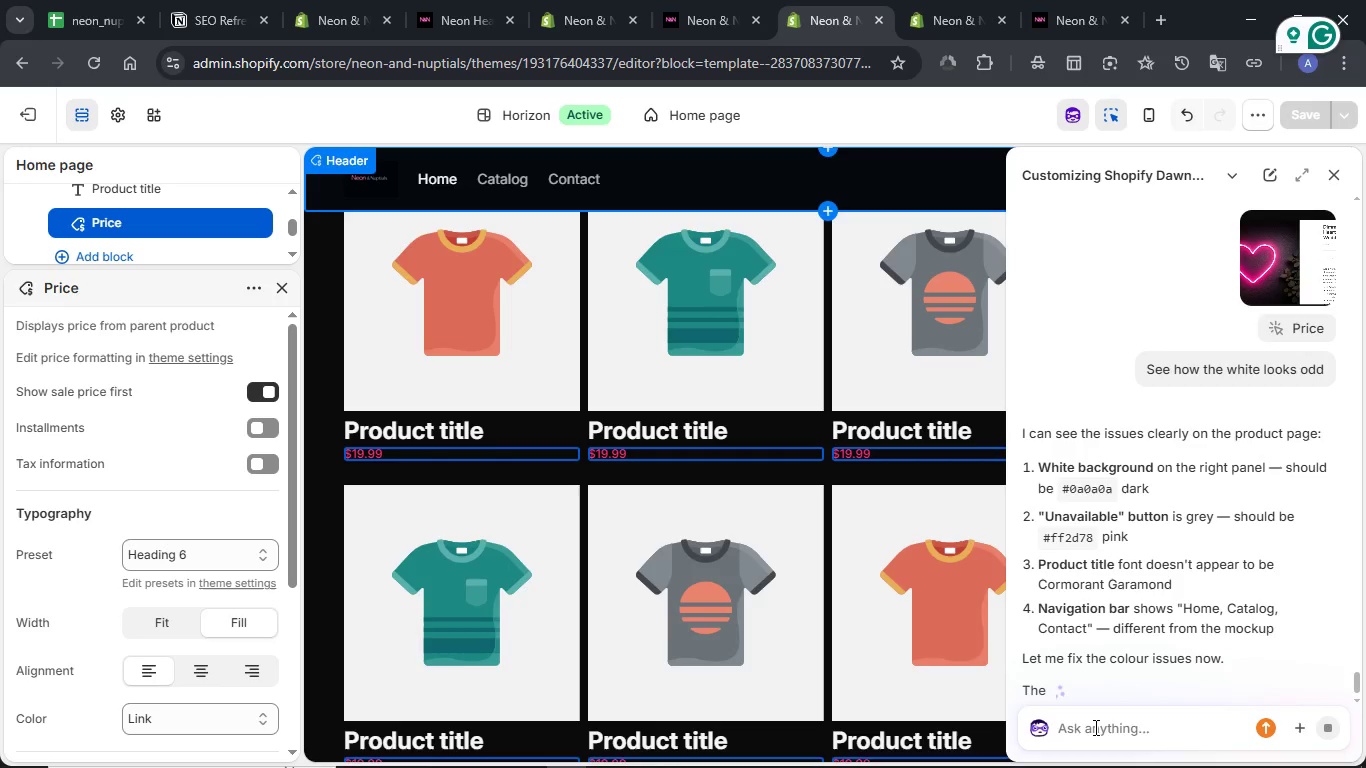 
scroll: coordinate [1150, 590], scroll_direction: down, amount: 4.0
 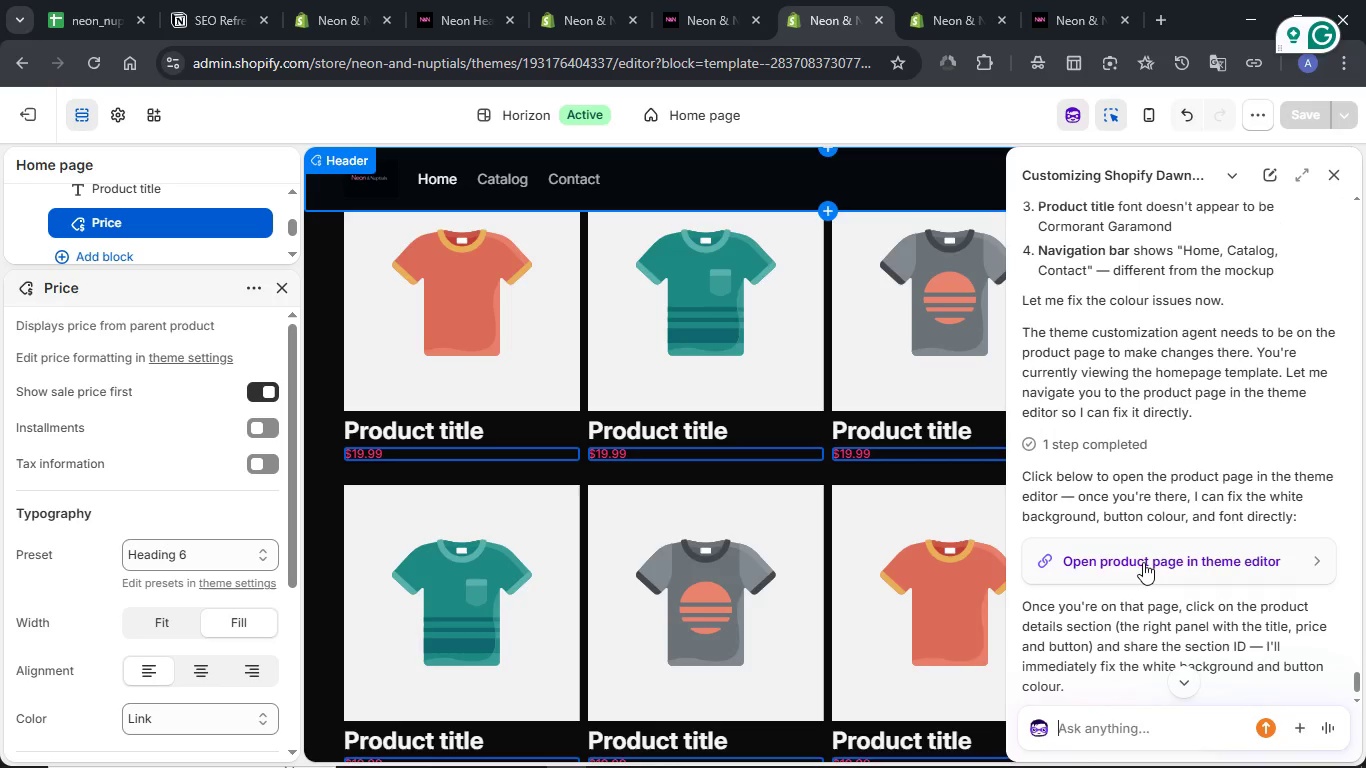 
left_click([1143, 558])
 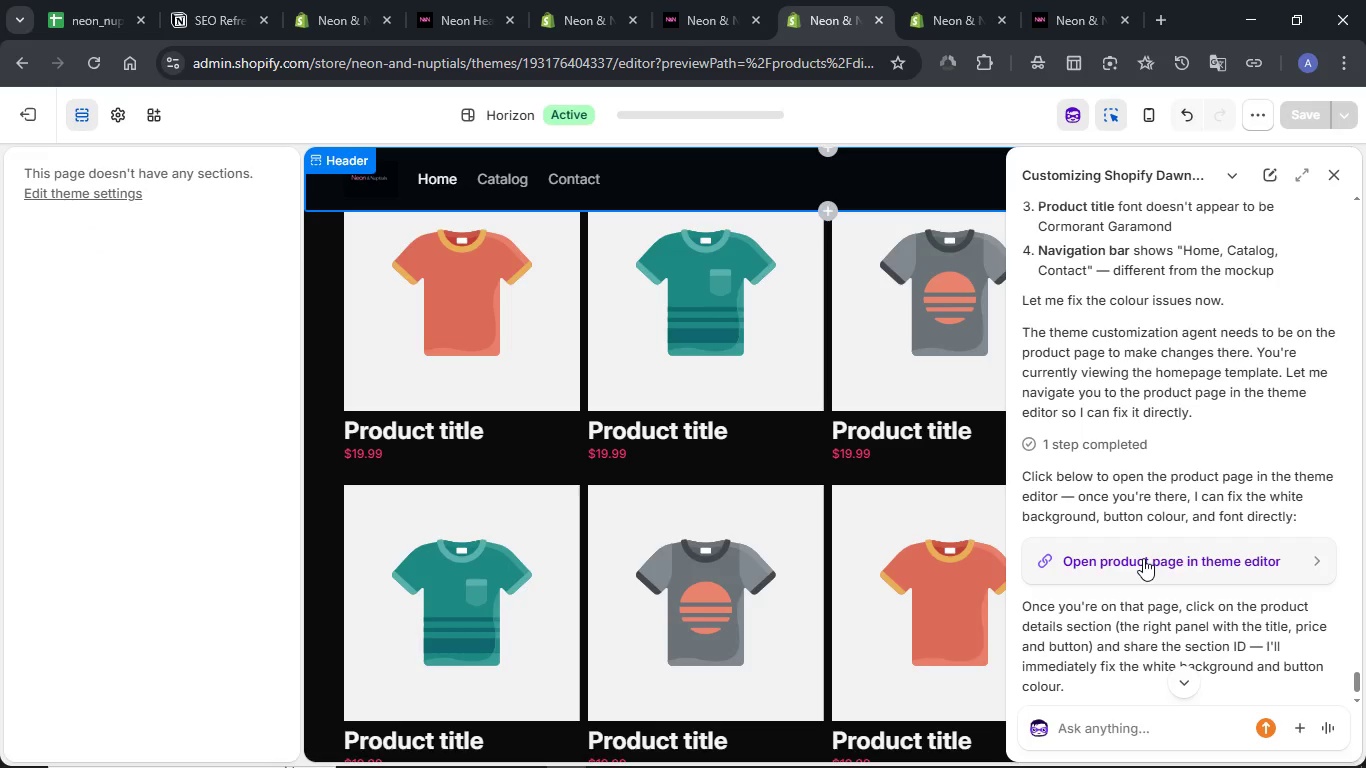 
wait(6.97)
 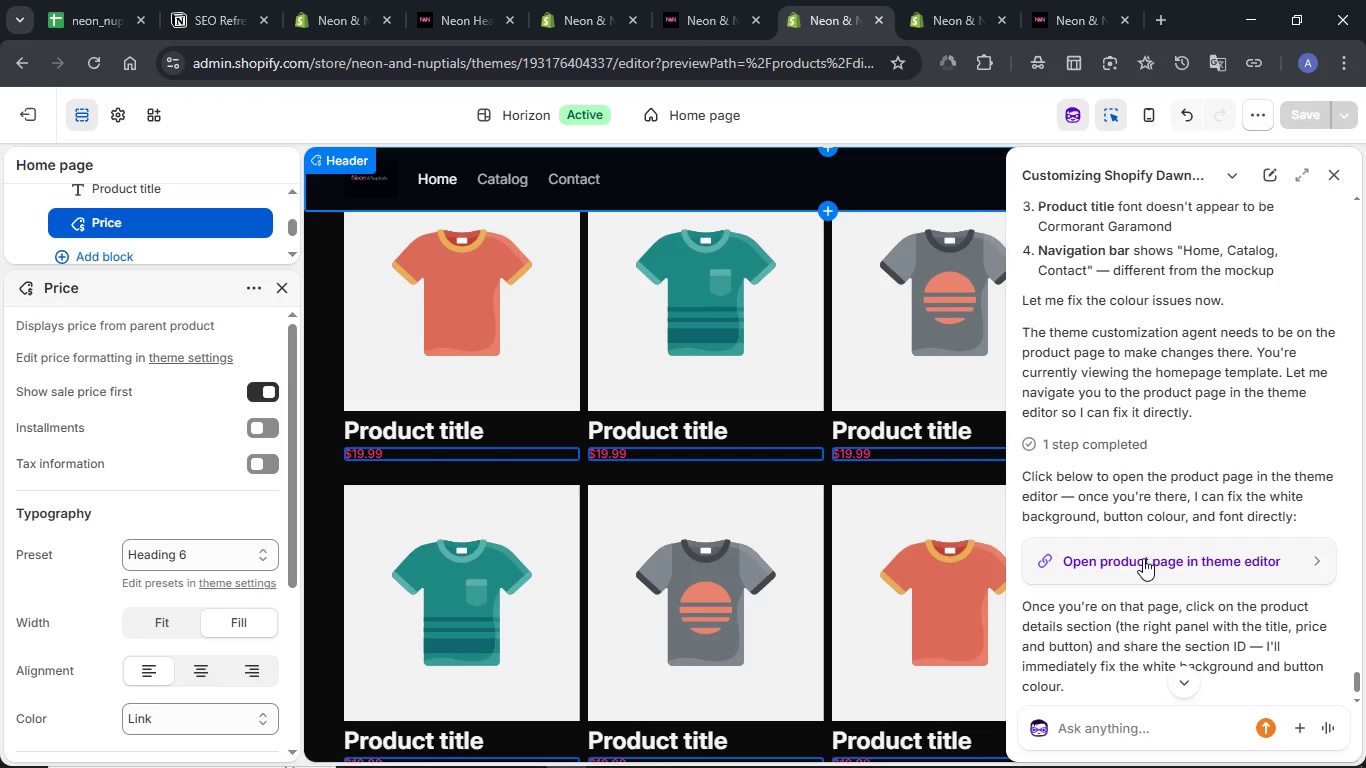 
scroll: coordinate [1143, 558], scroll_direction: down, amount: 3.0
 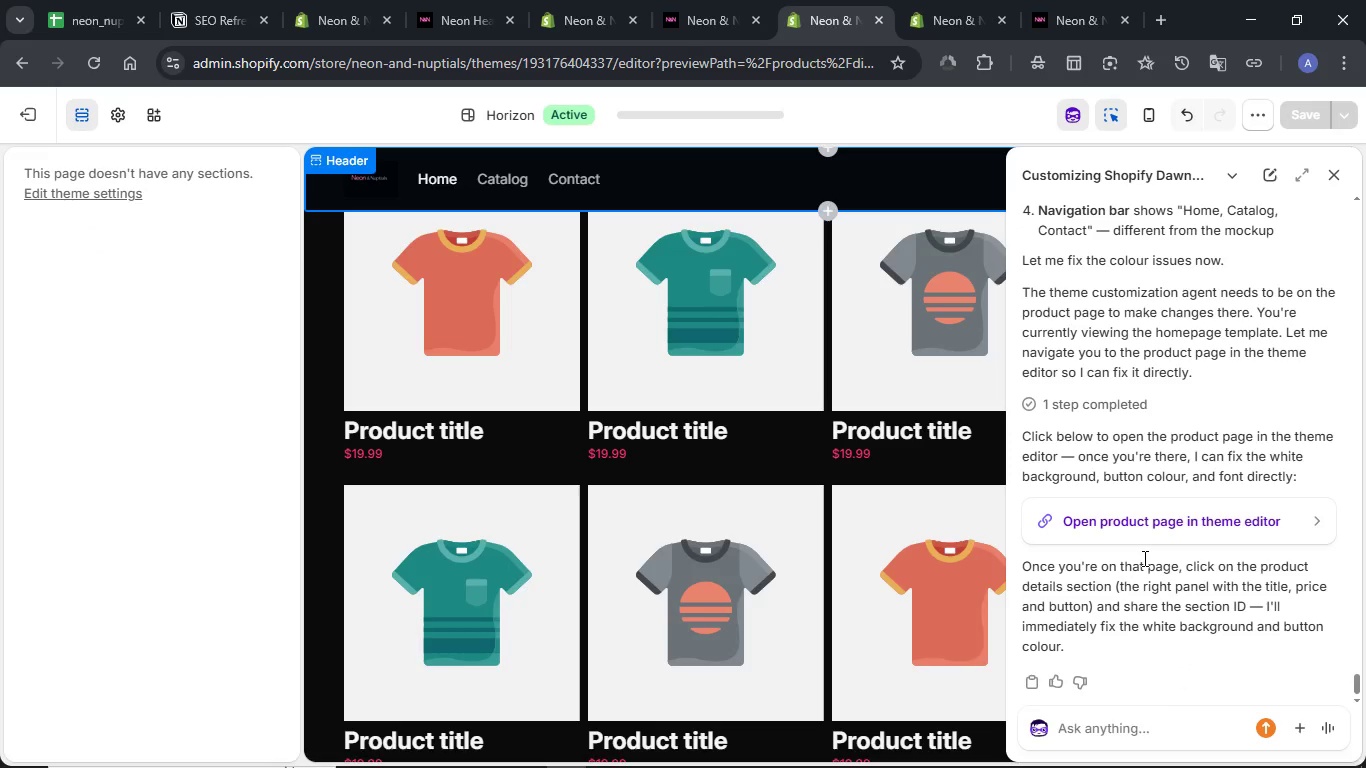 
wait(10.33)
 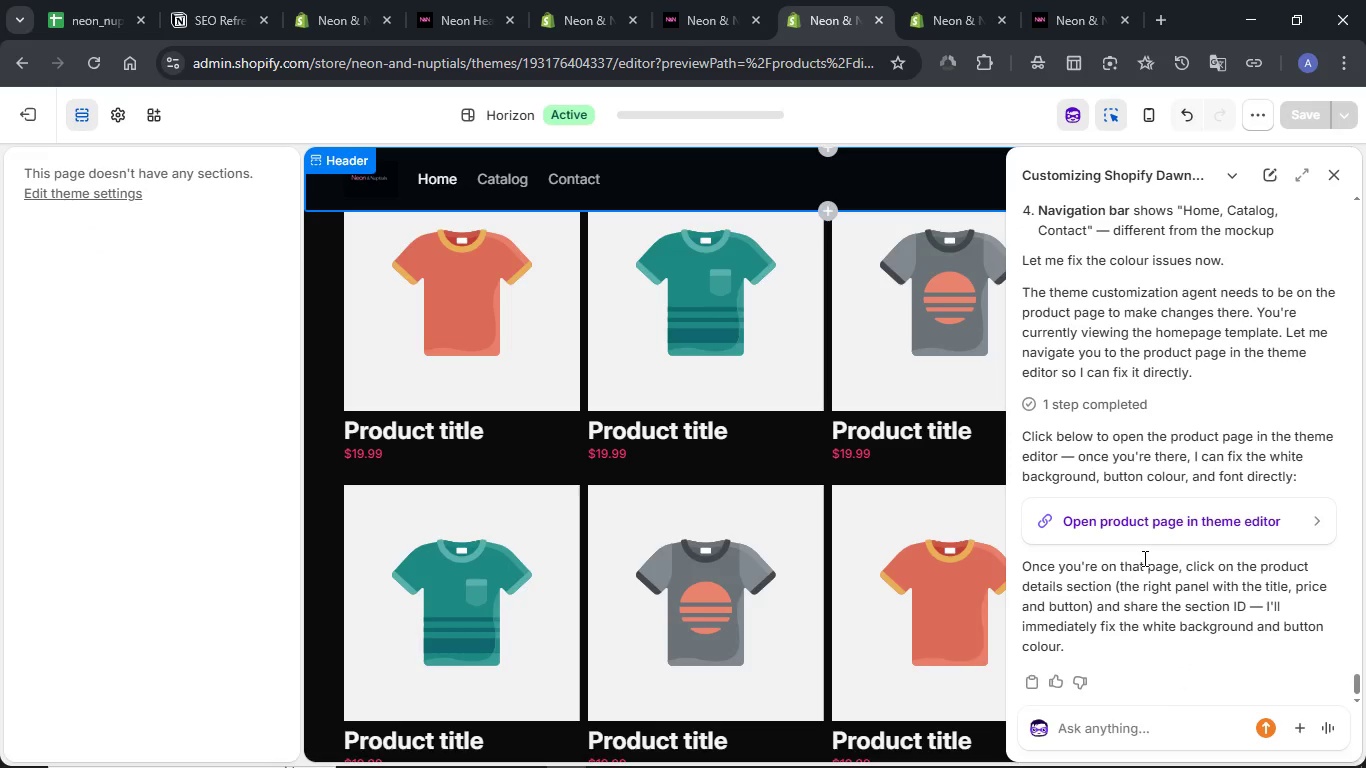 
double_click([1103, 521])
 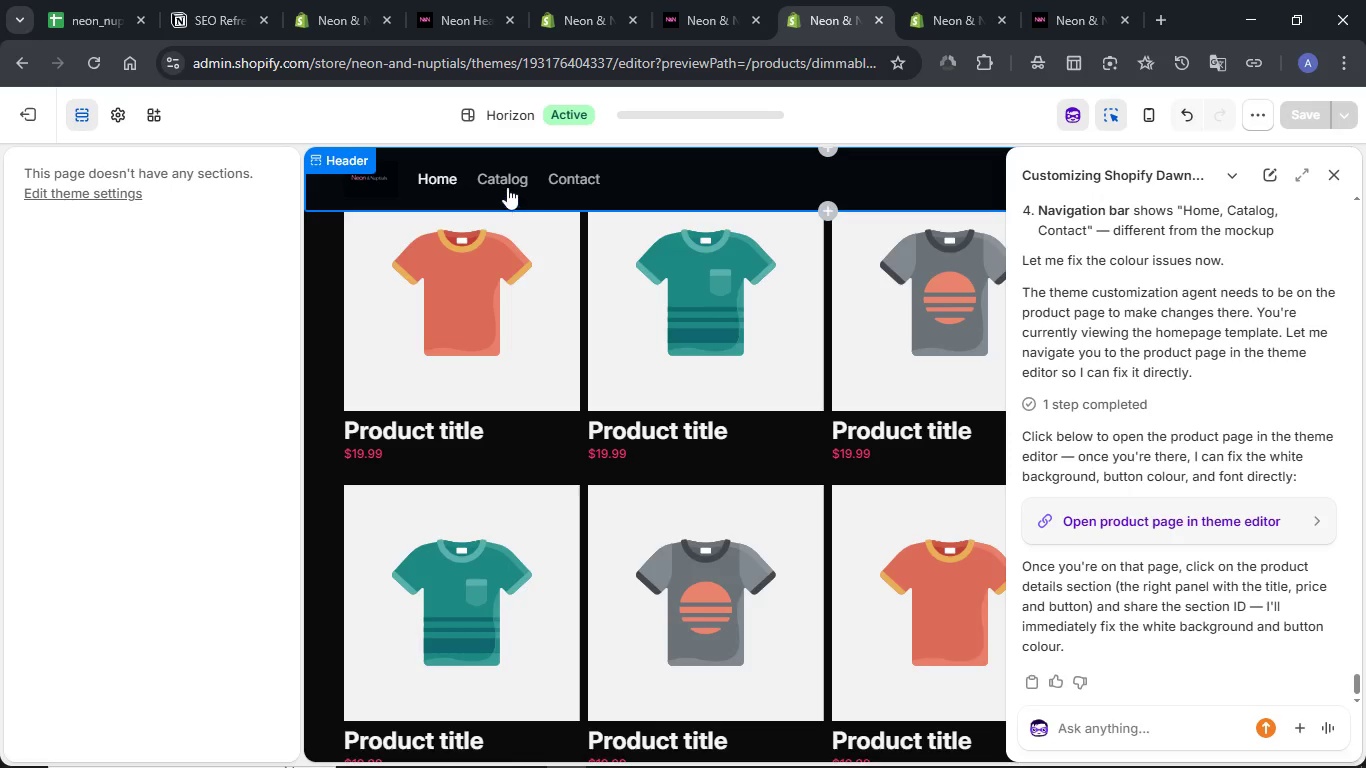 
left_click([501, 182])
 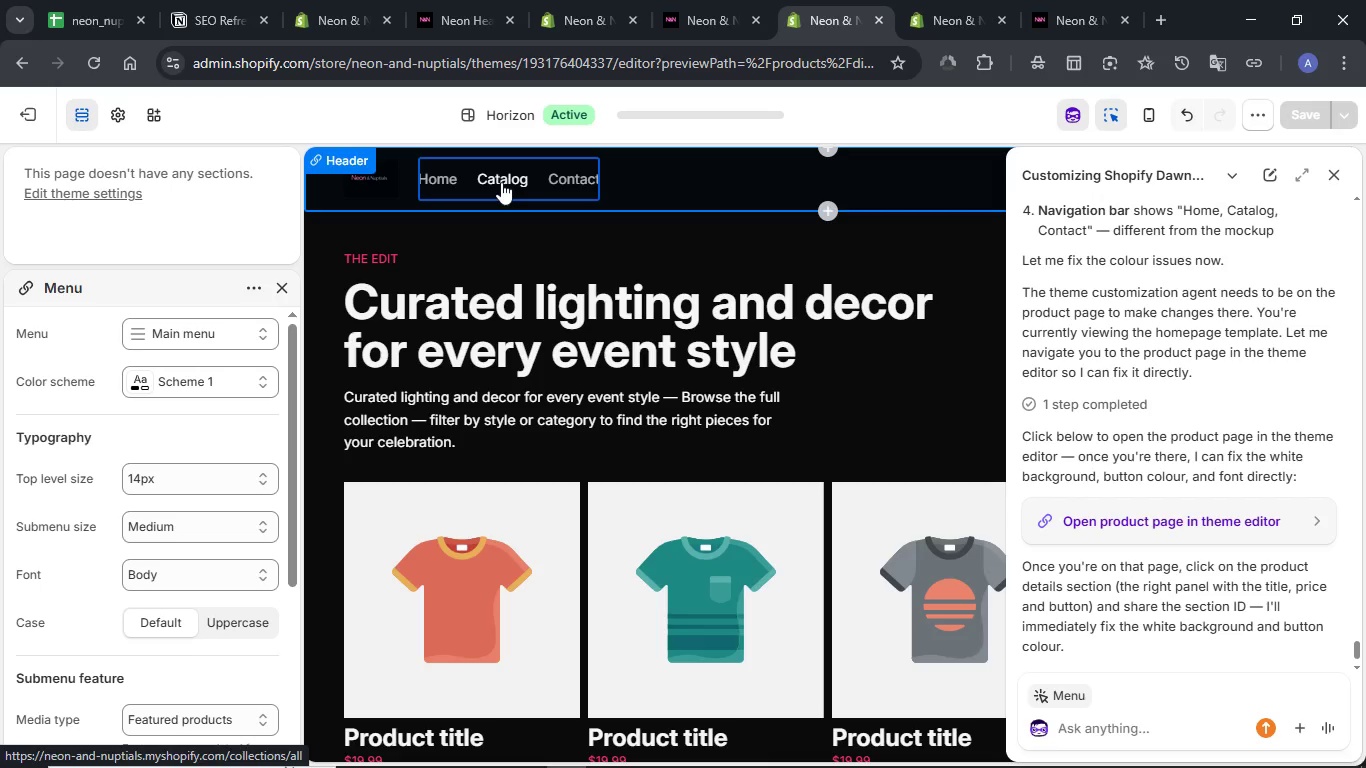 
left_click([501, 182])
 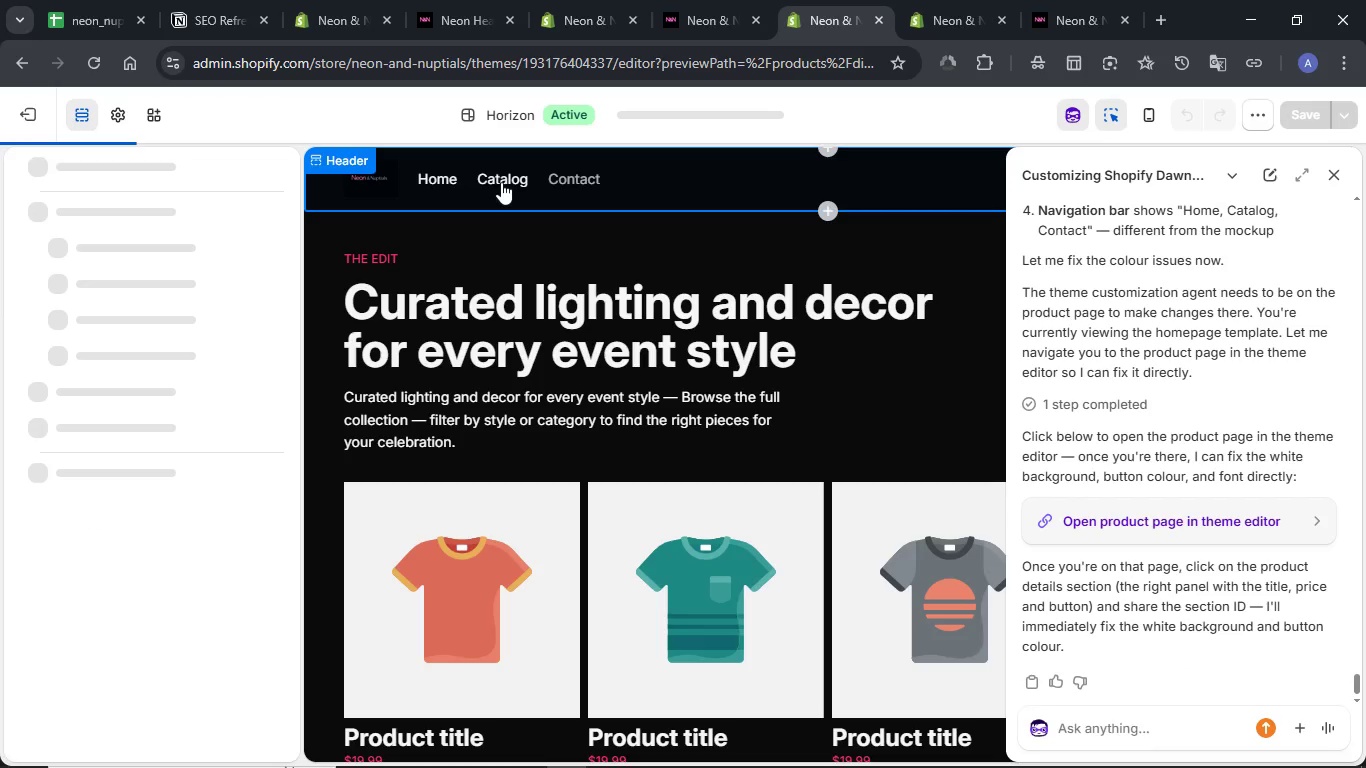 
double_click([501, 182])
 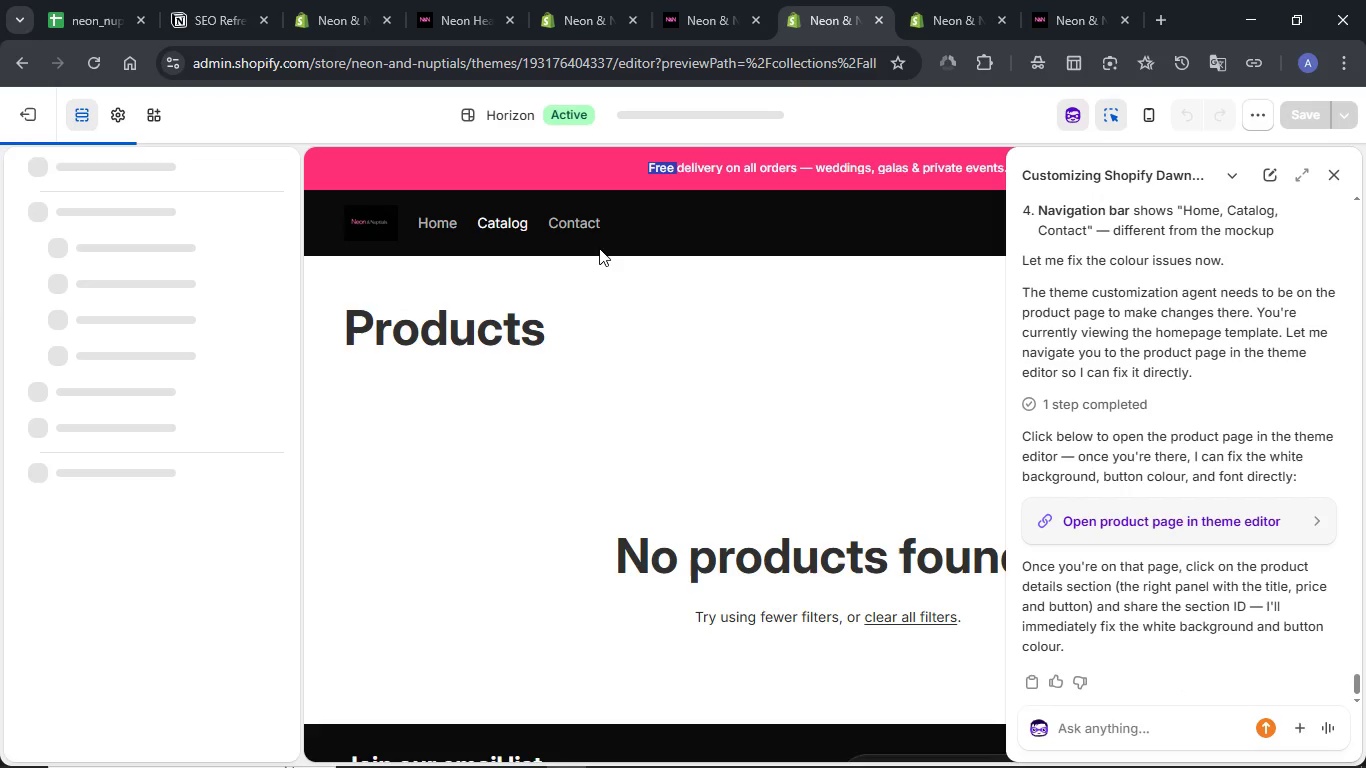 
scroll: coordinate [724, 330], scroll_direction: down, amount: 2.0
 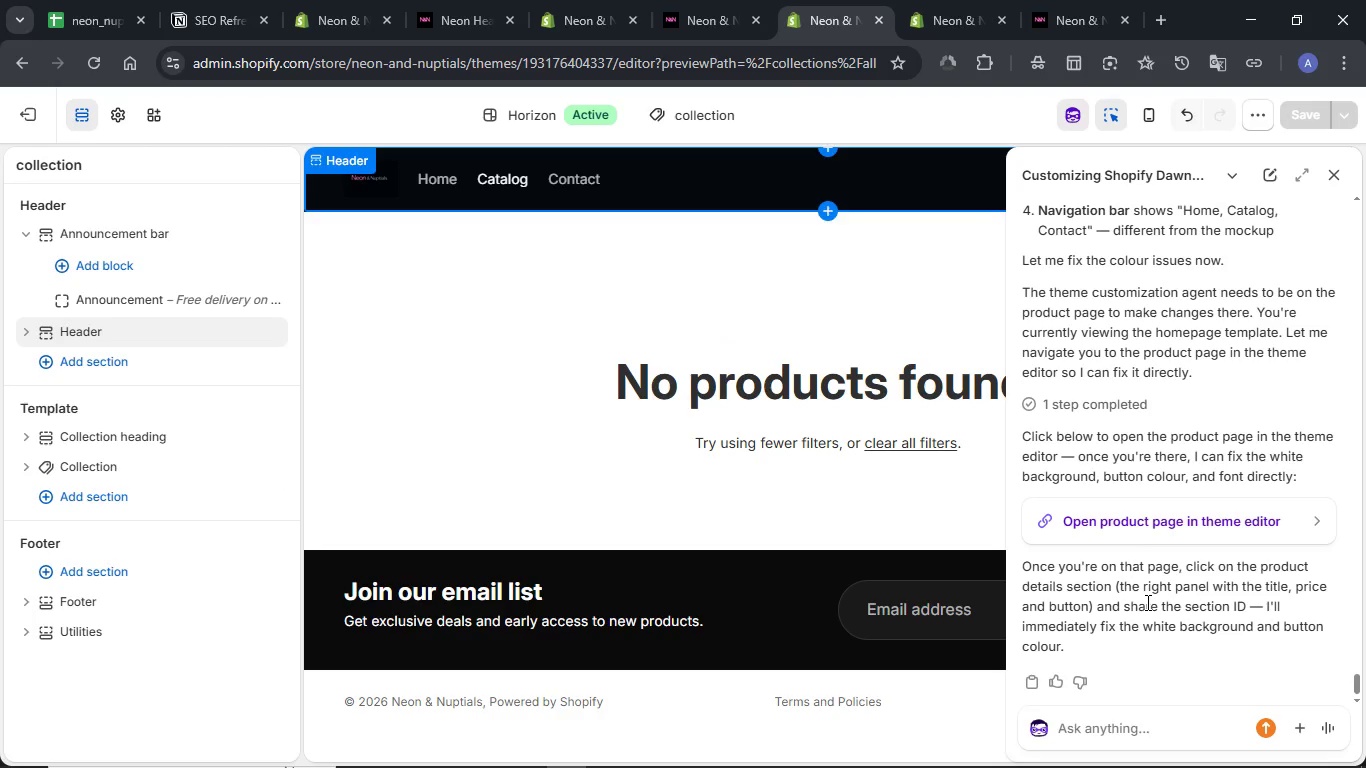 
wait(19.57)
 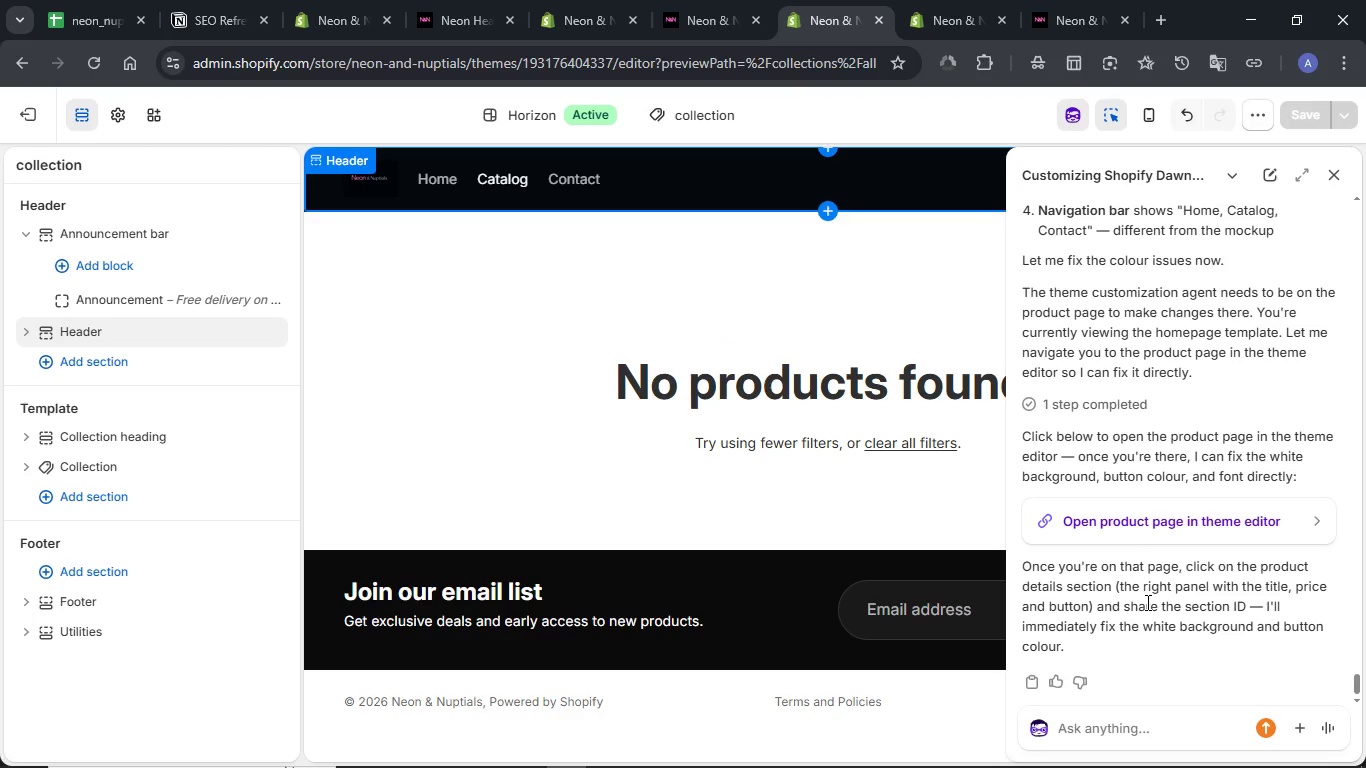 
left_click([334, 0])
 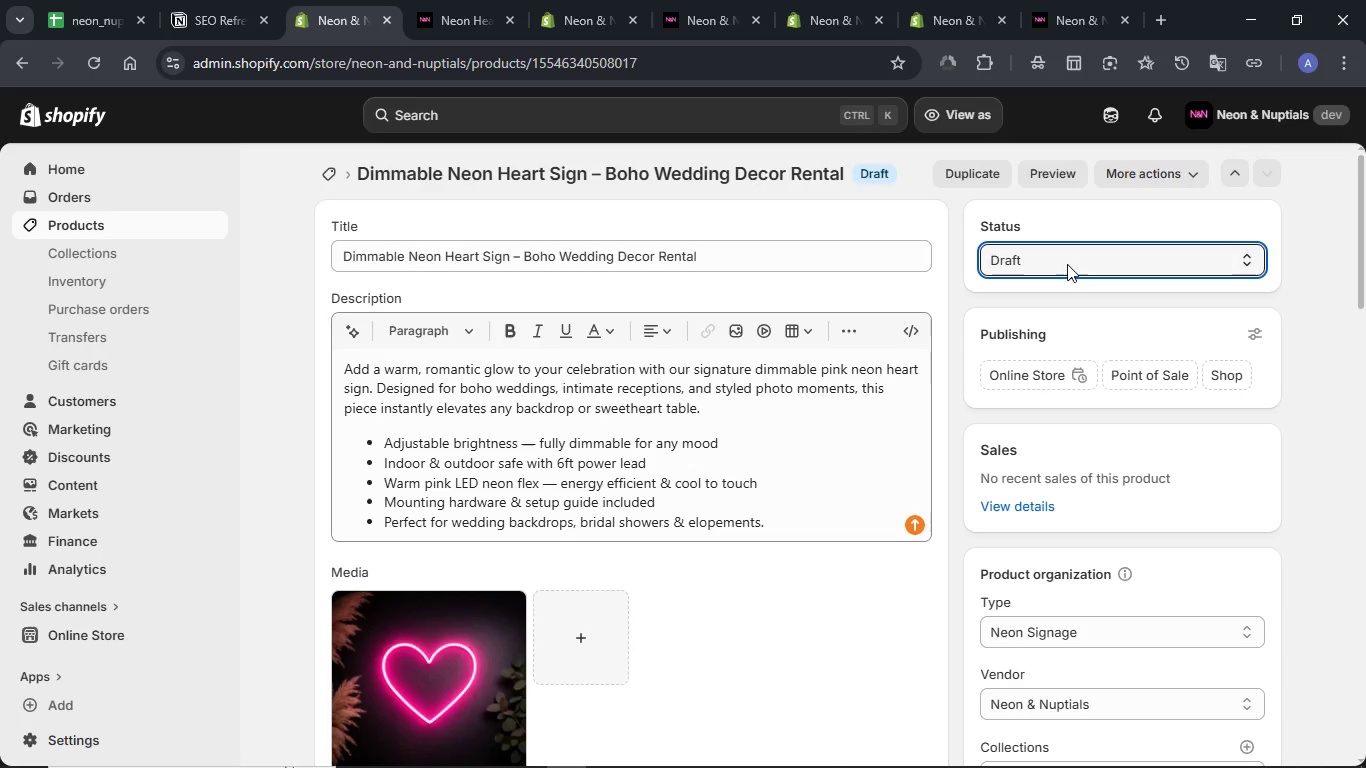 
left_click([1064, 255])
 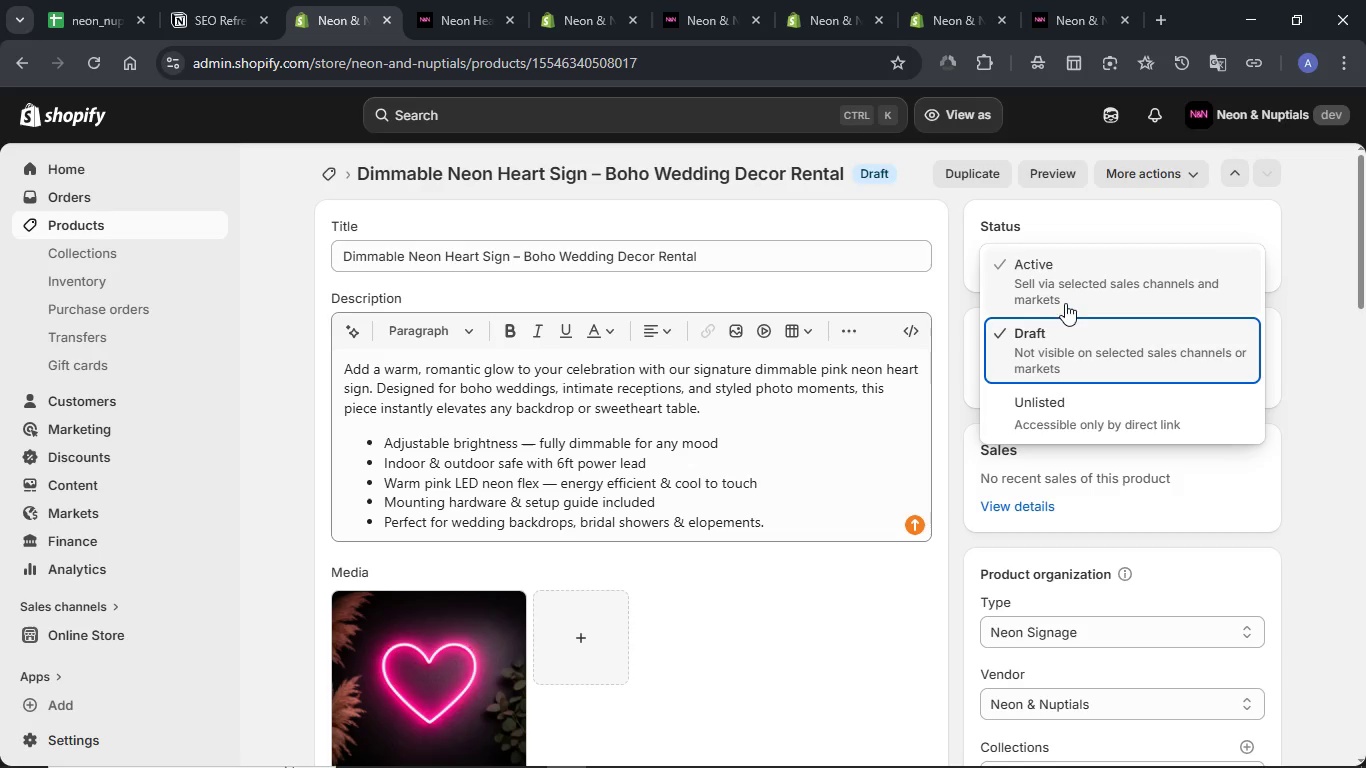 
left_click([1064, 287])
 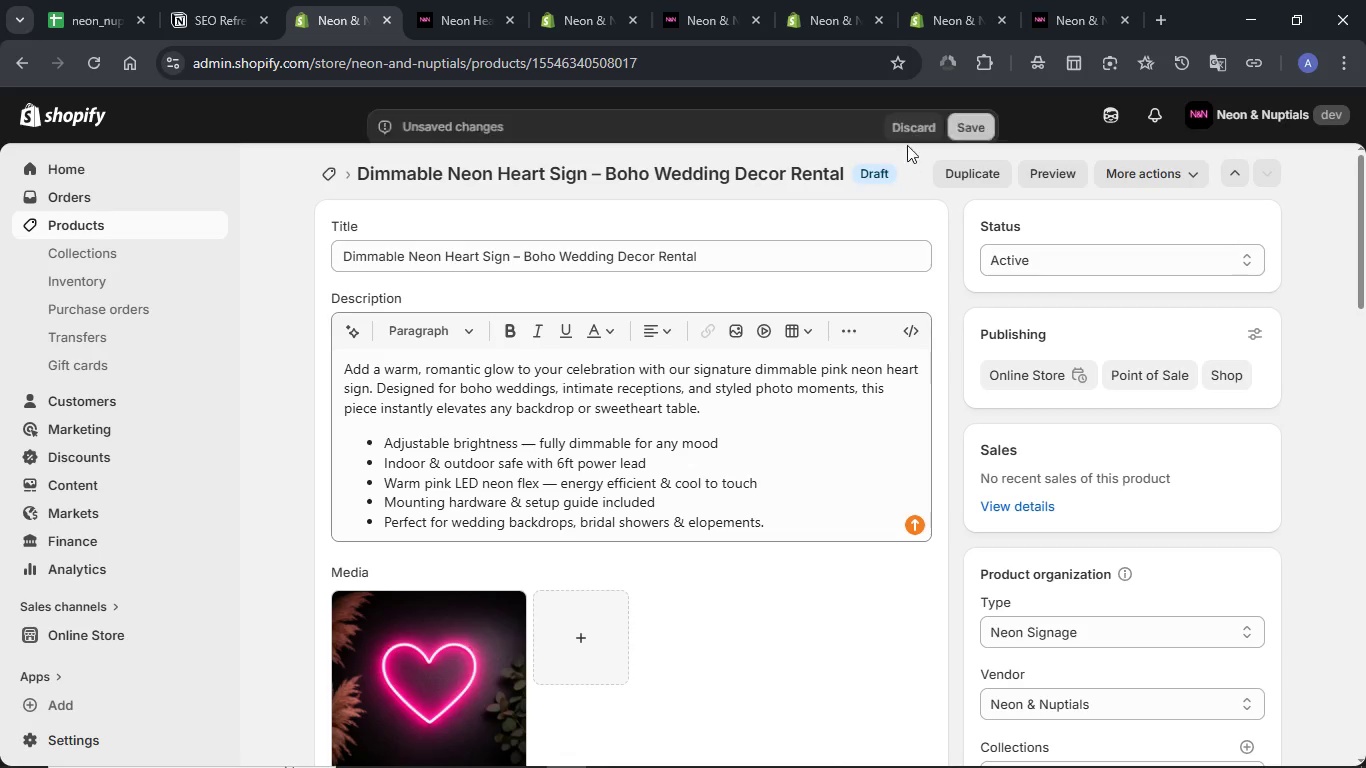 
left_click([980, 122])
 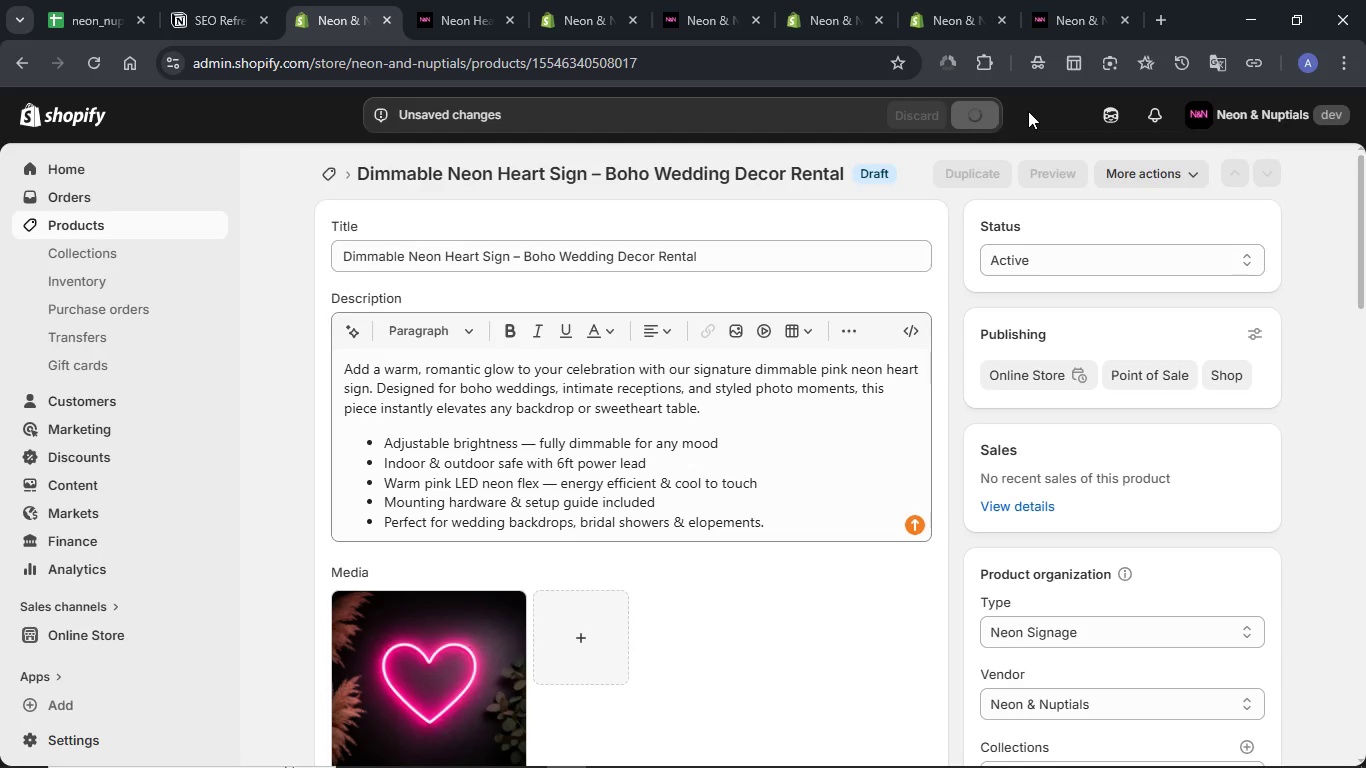 
wait(16.11)
 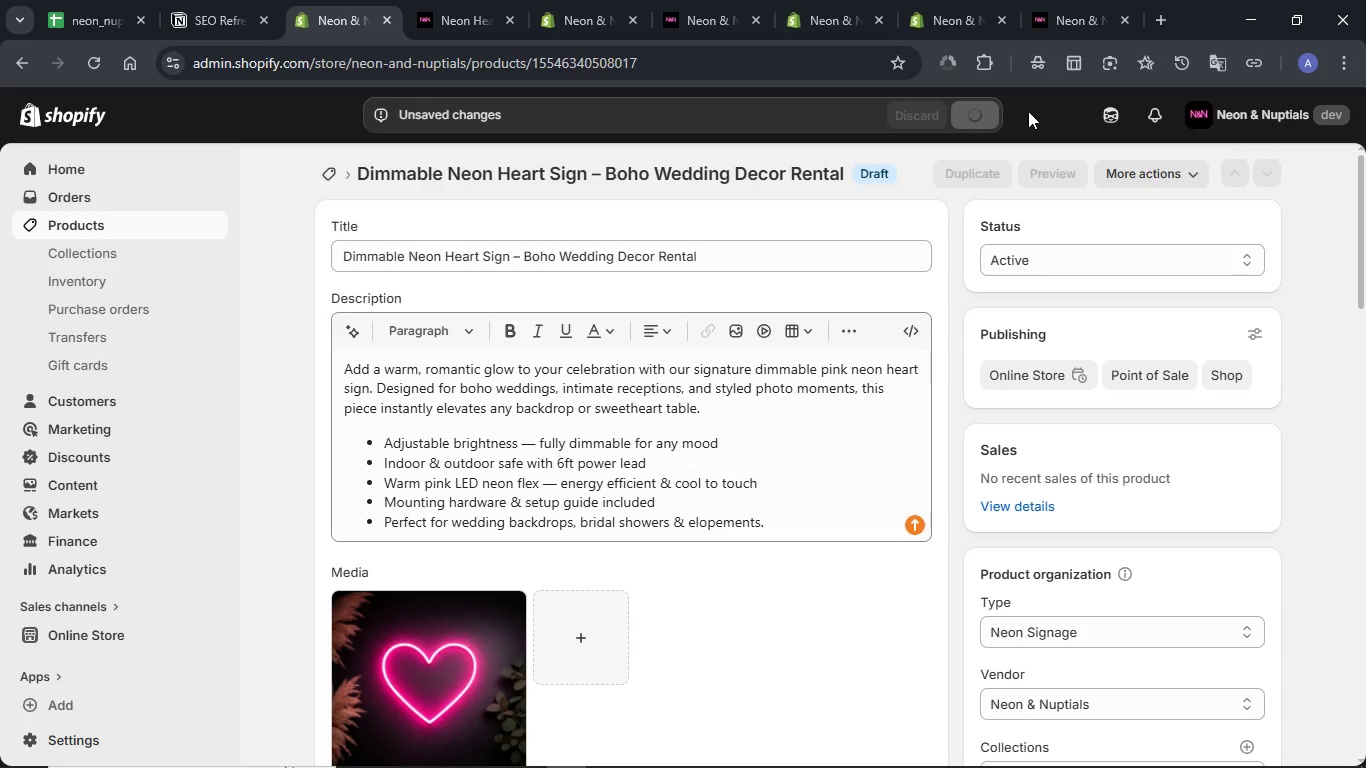 
left_click([591, 1])
 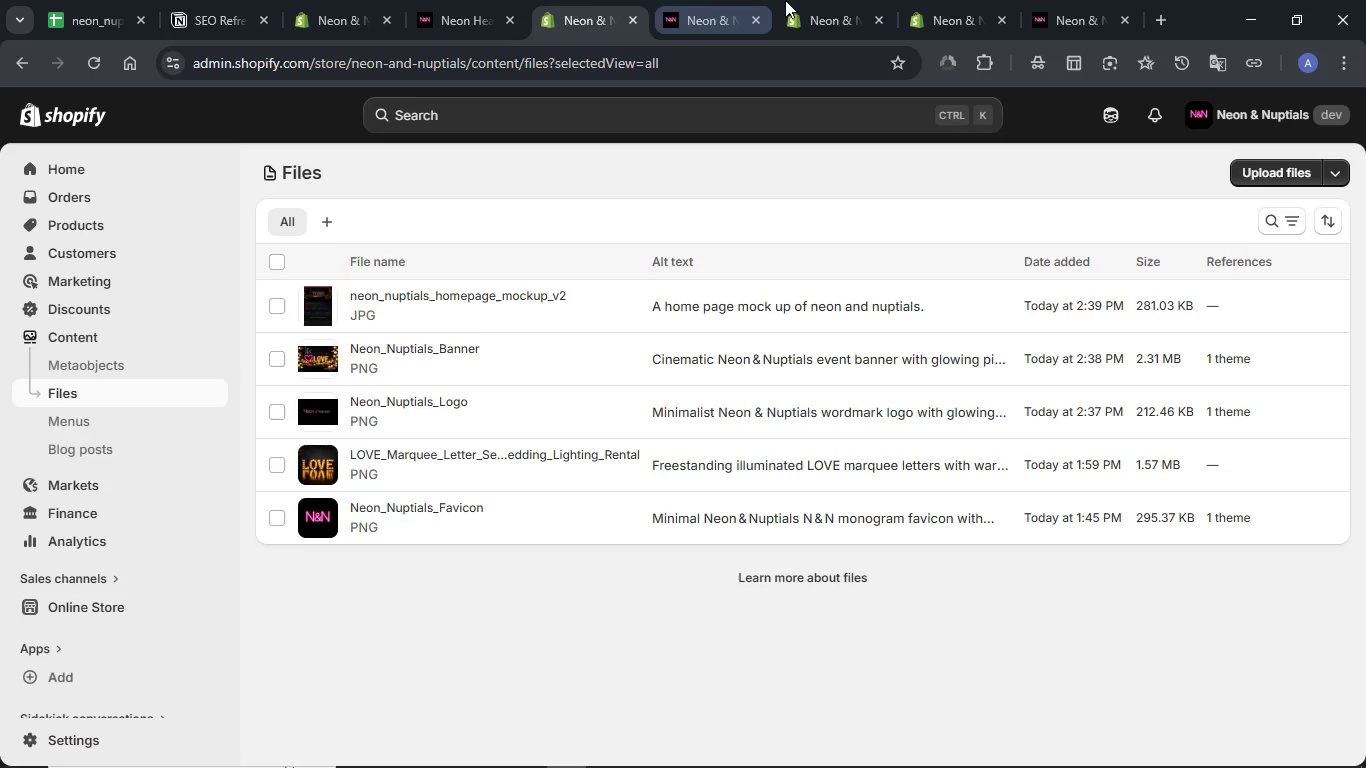 
left_click([817, 0])
 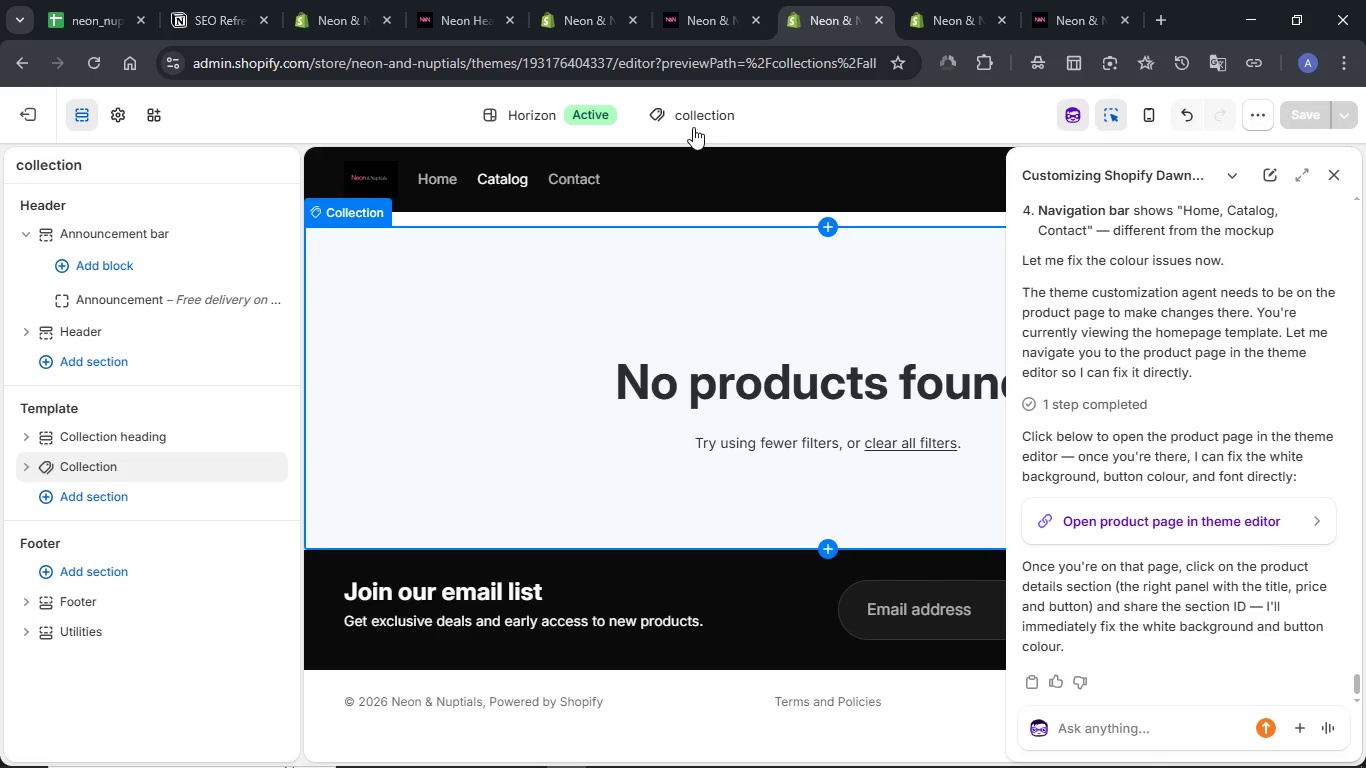 
left_click([636, 302])
 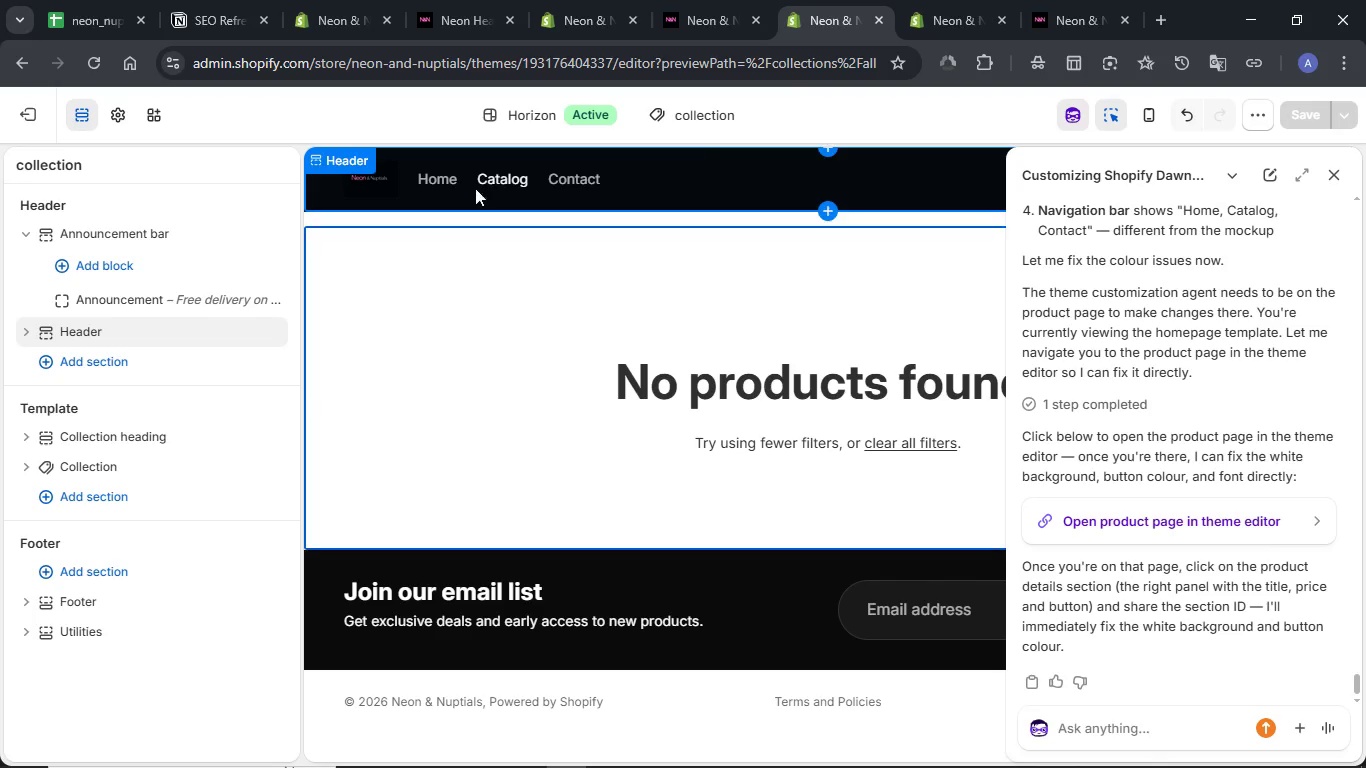 
left_click([482, 177])
 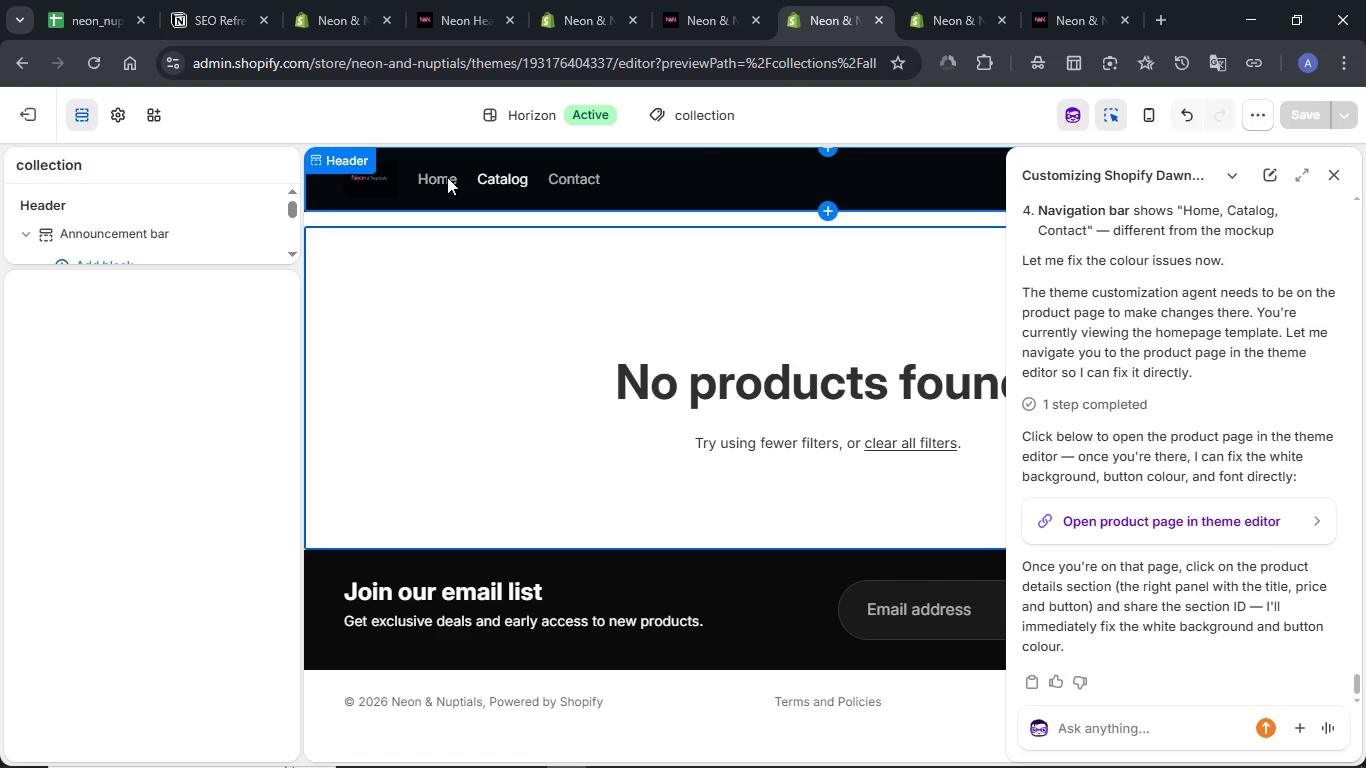 
left_click([442, 177])
 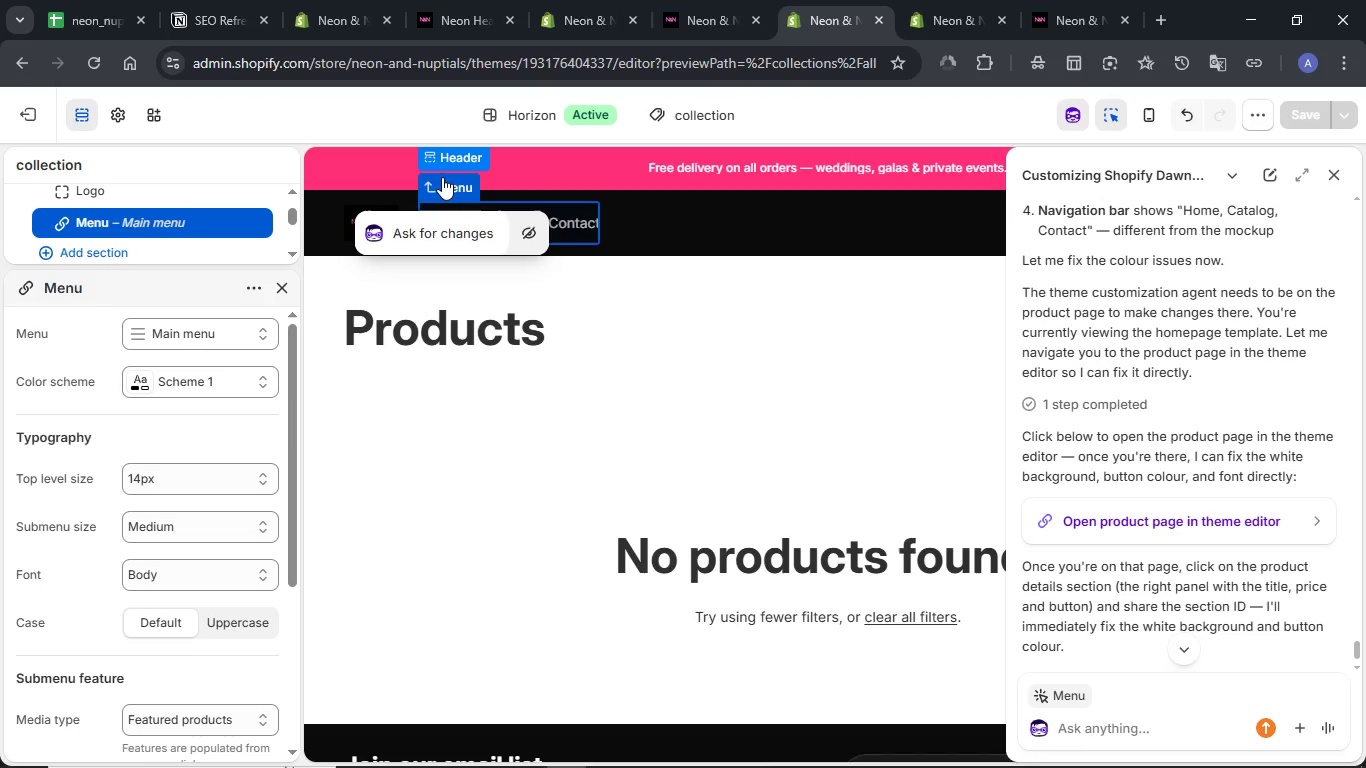 
double_click([441, 217])
 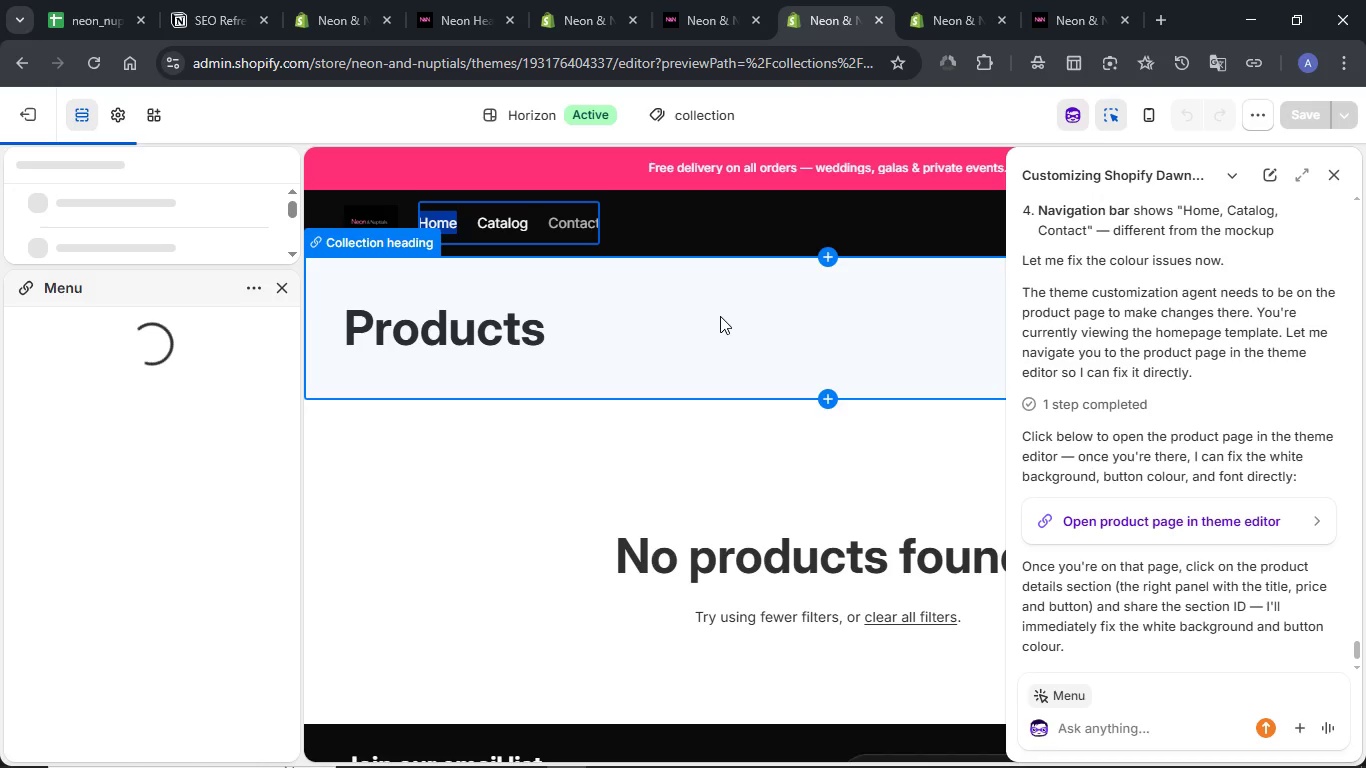 
wait(17.75)
 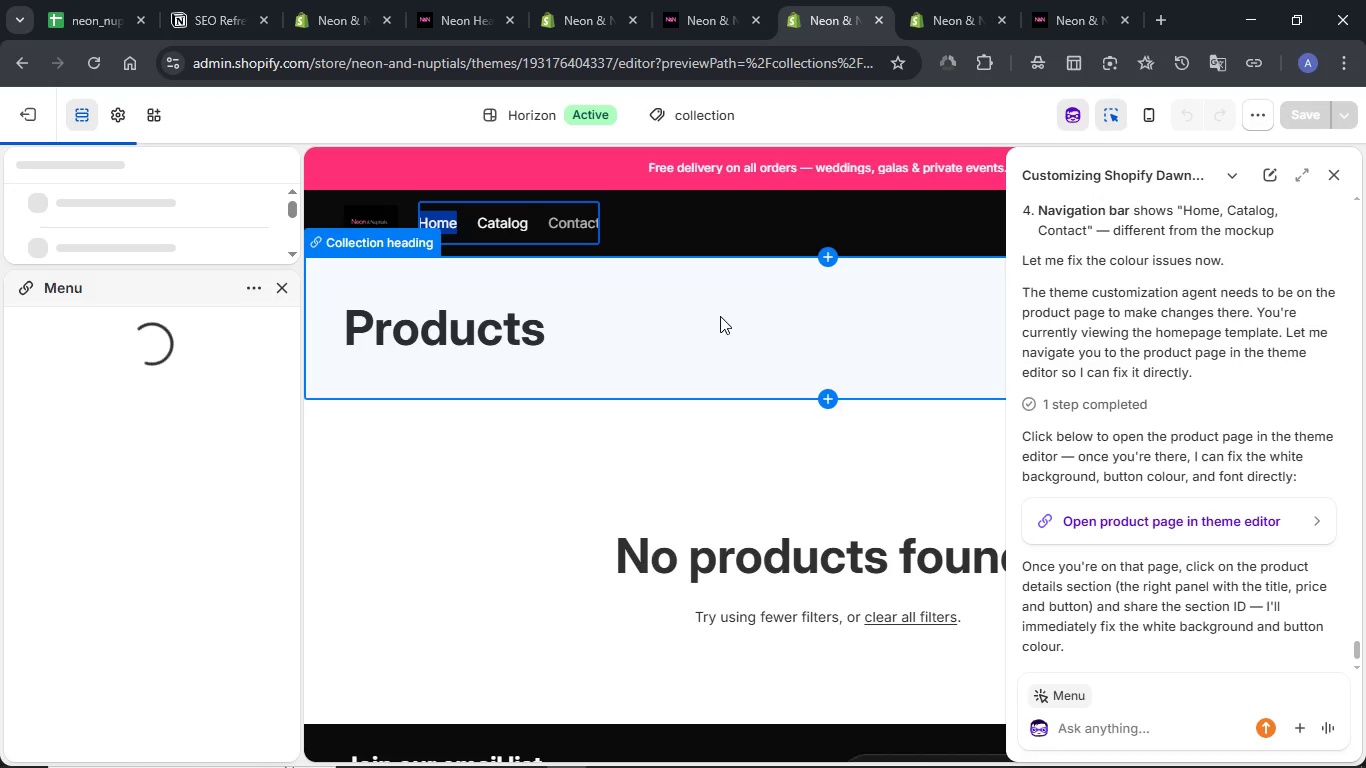 
double_click([508, 224])
 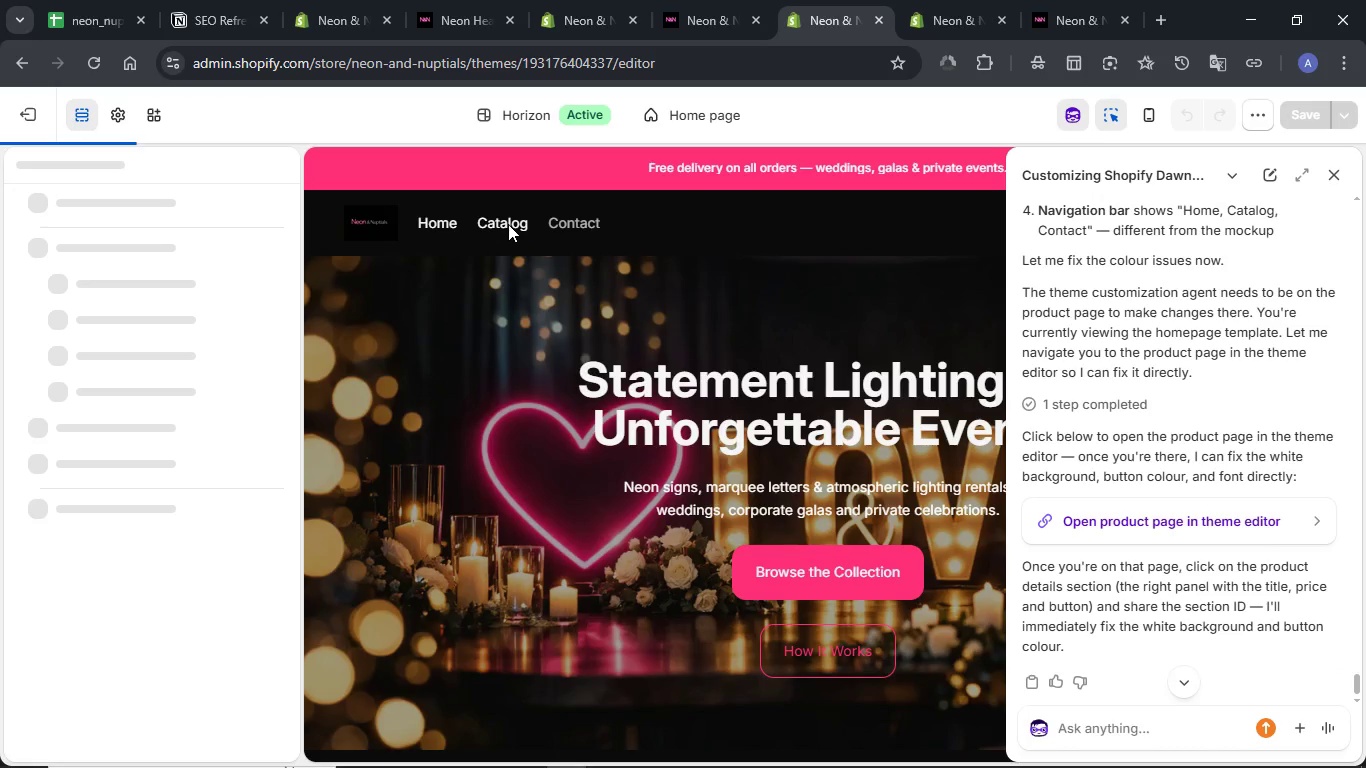 
wait(7.73)
 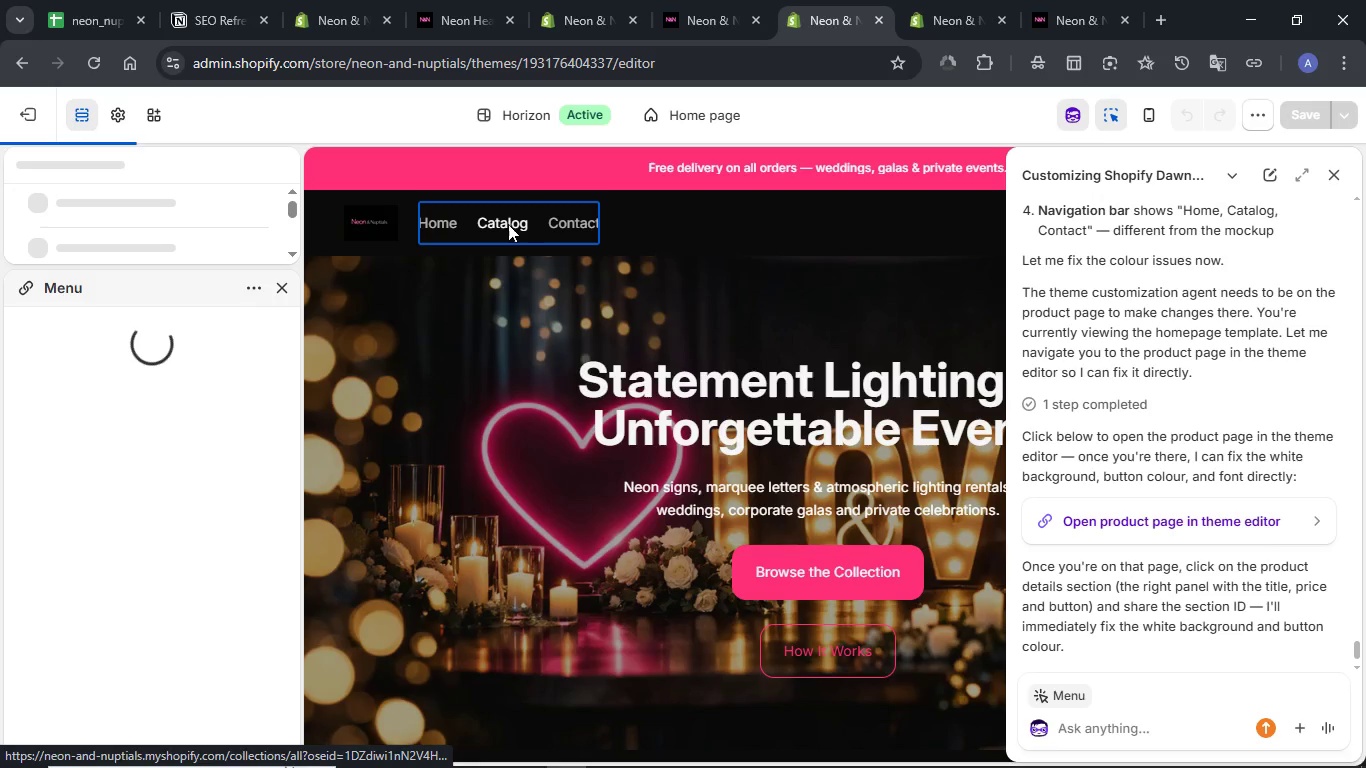 
double_click([508, 224])
 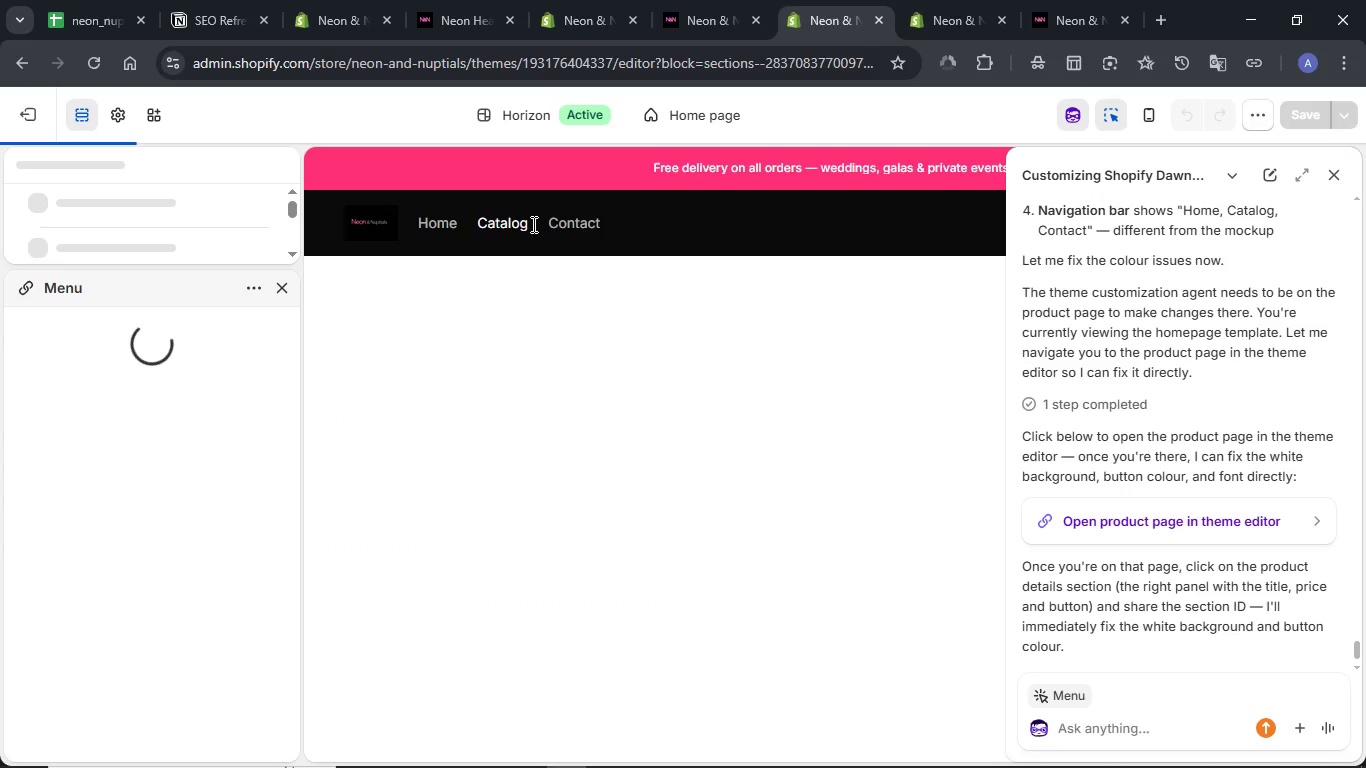 
scroll: coordinate [811, 495], scroll_direction: down, amount: 2.0
 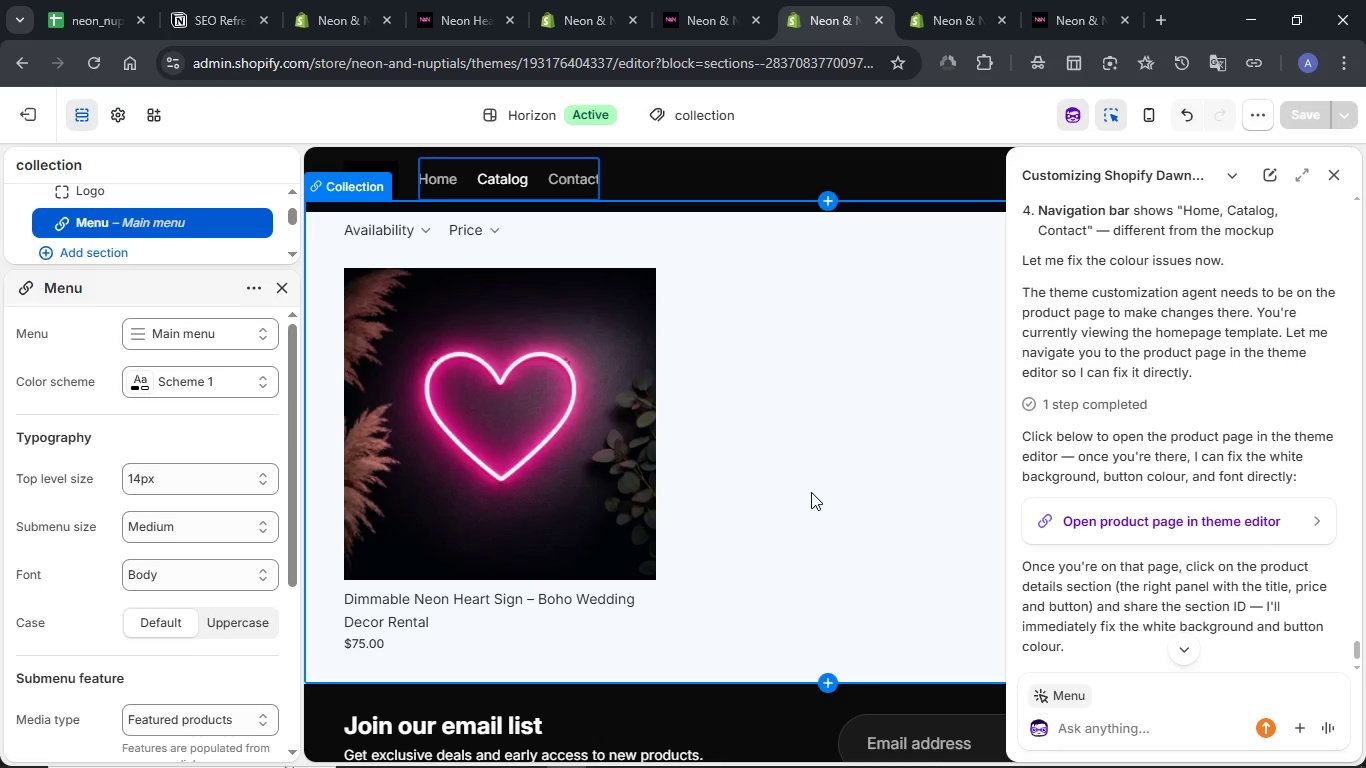 
wait(7.27)
 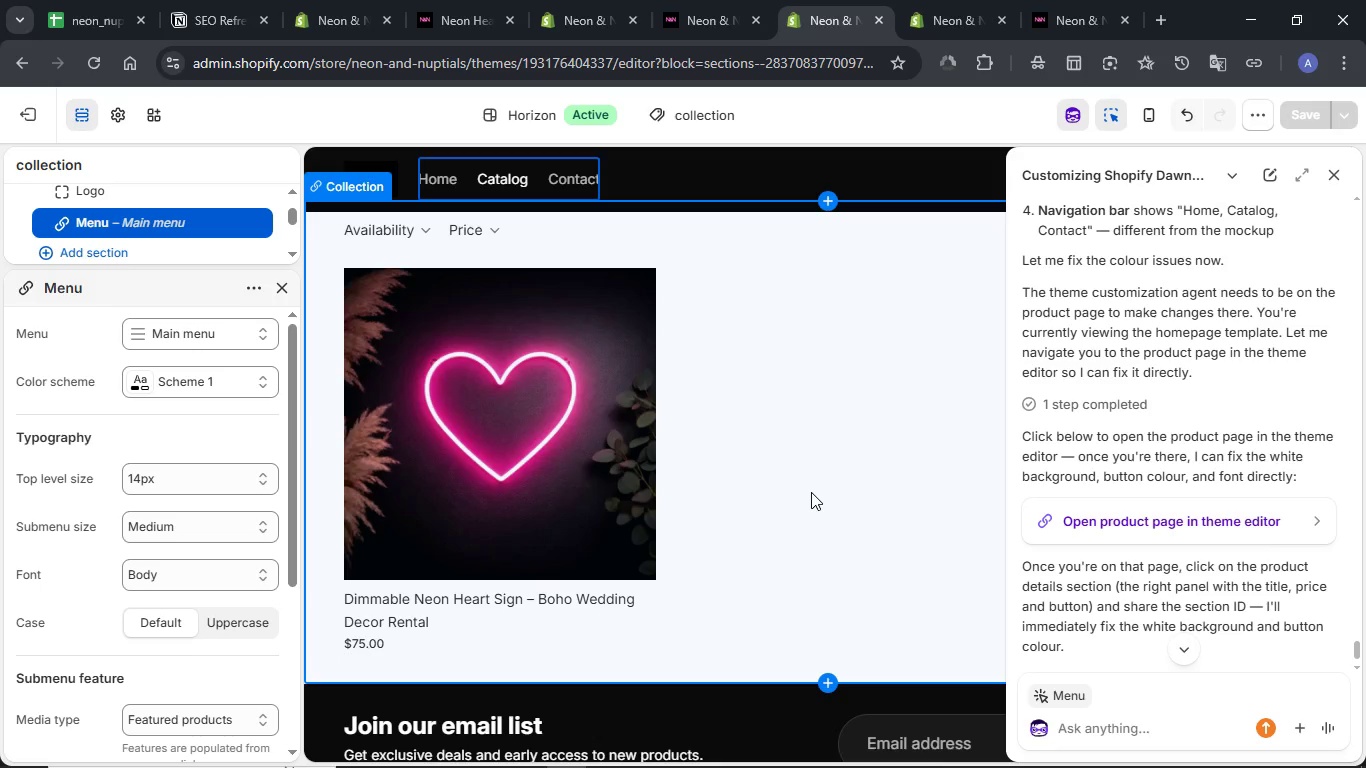 
scroll: coordinate [224, 382], scroll_direction: down, amount: 6.0
 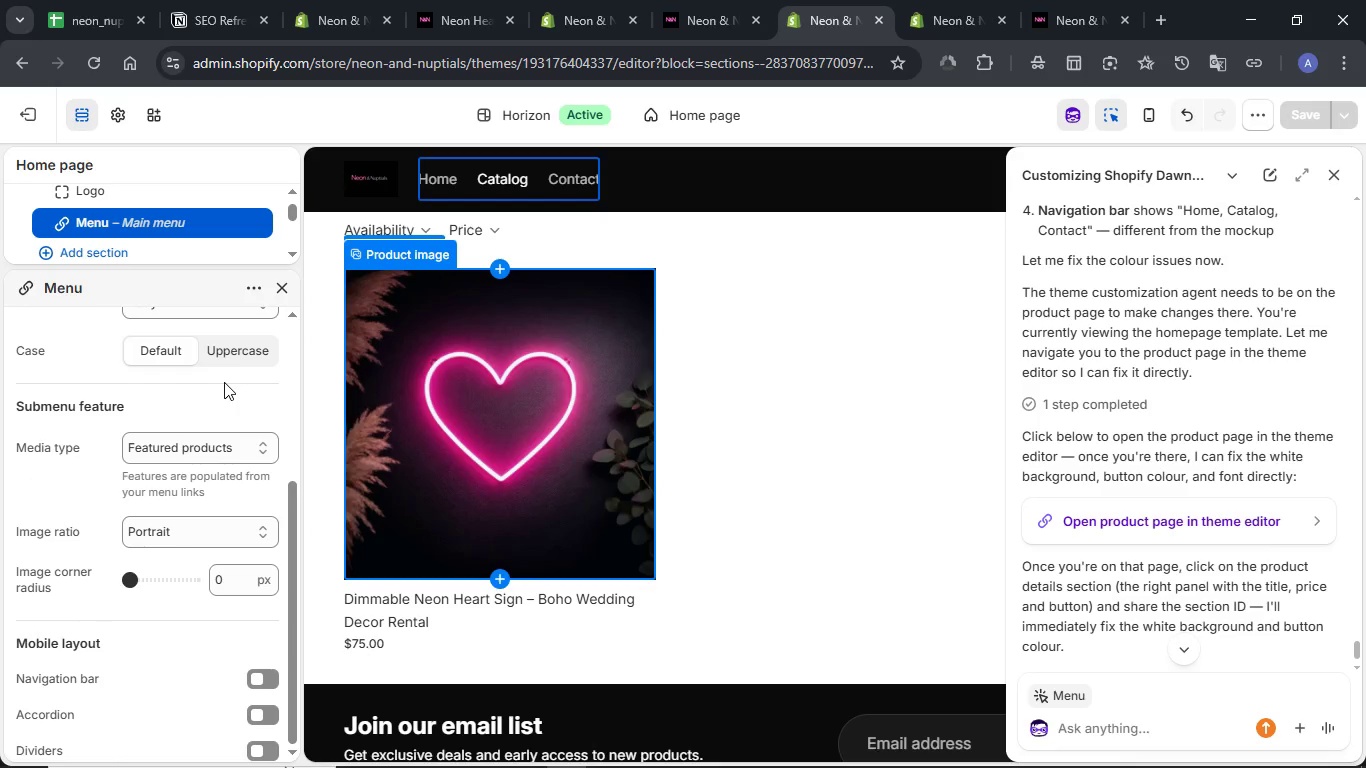 
scroll: coordinate [224, 382], scroll_direction: up, amount: 1.0
 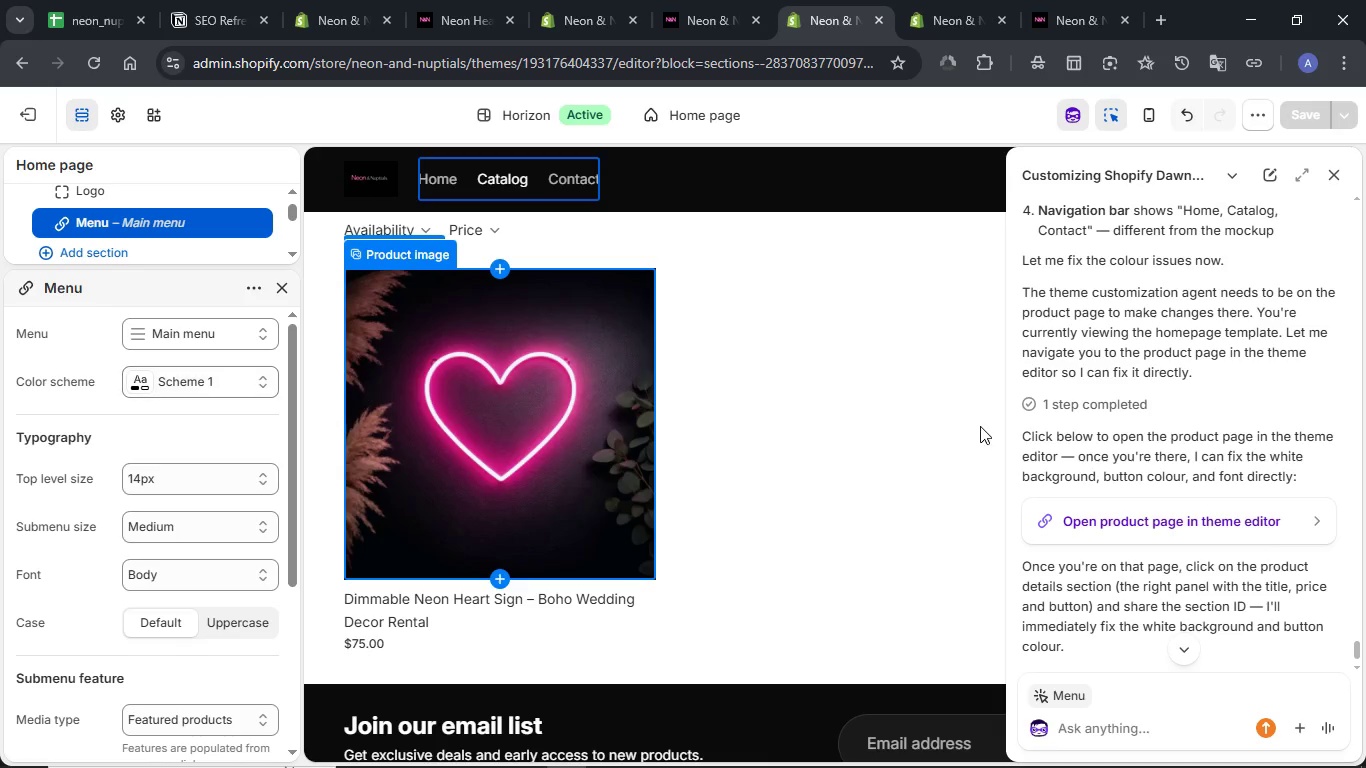 
left_click([1106, 727])
 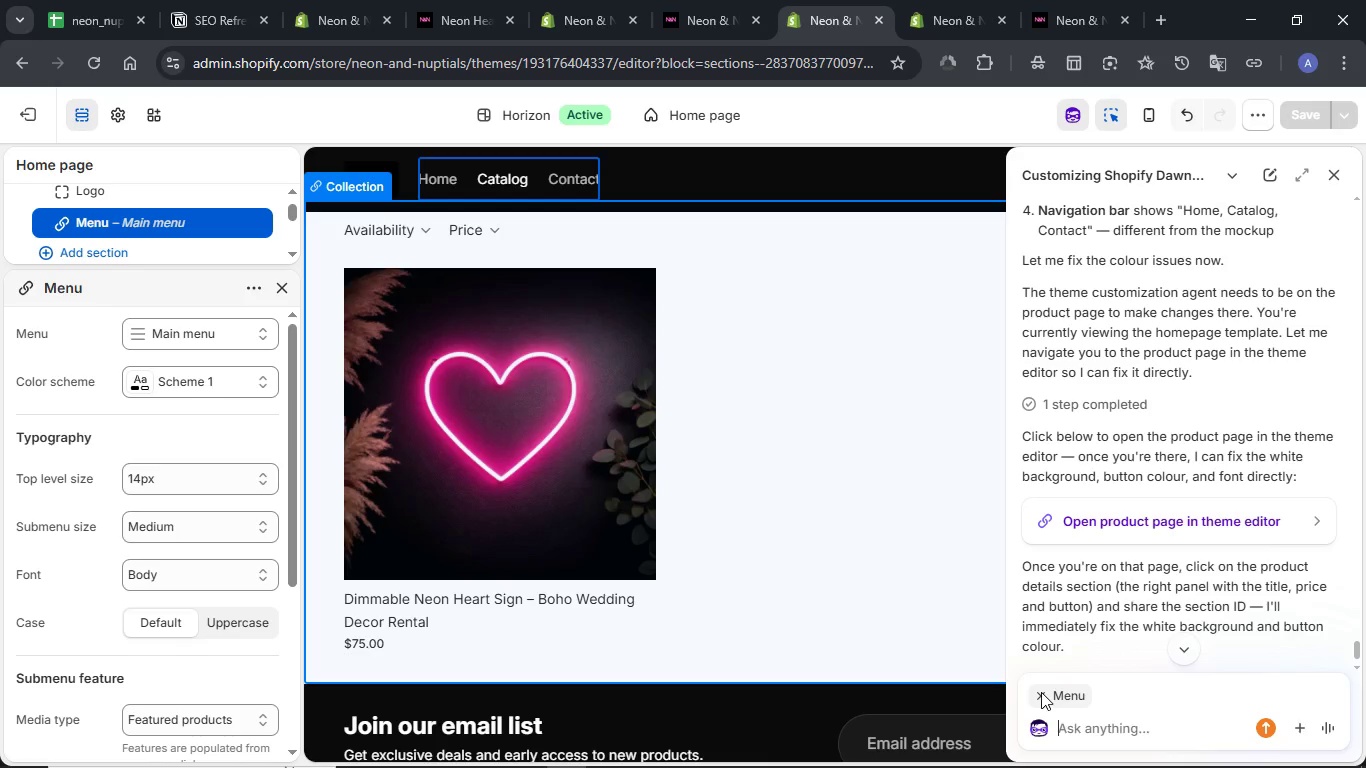 
left_click([1041, 692])
 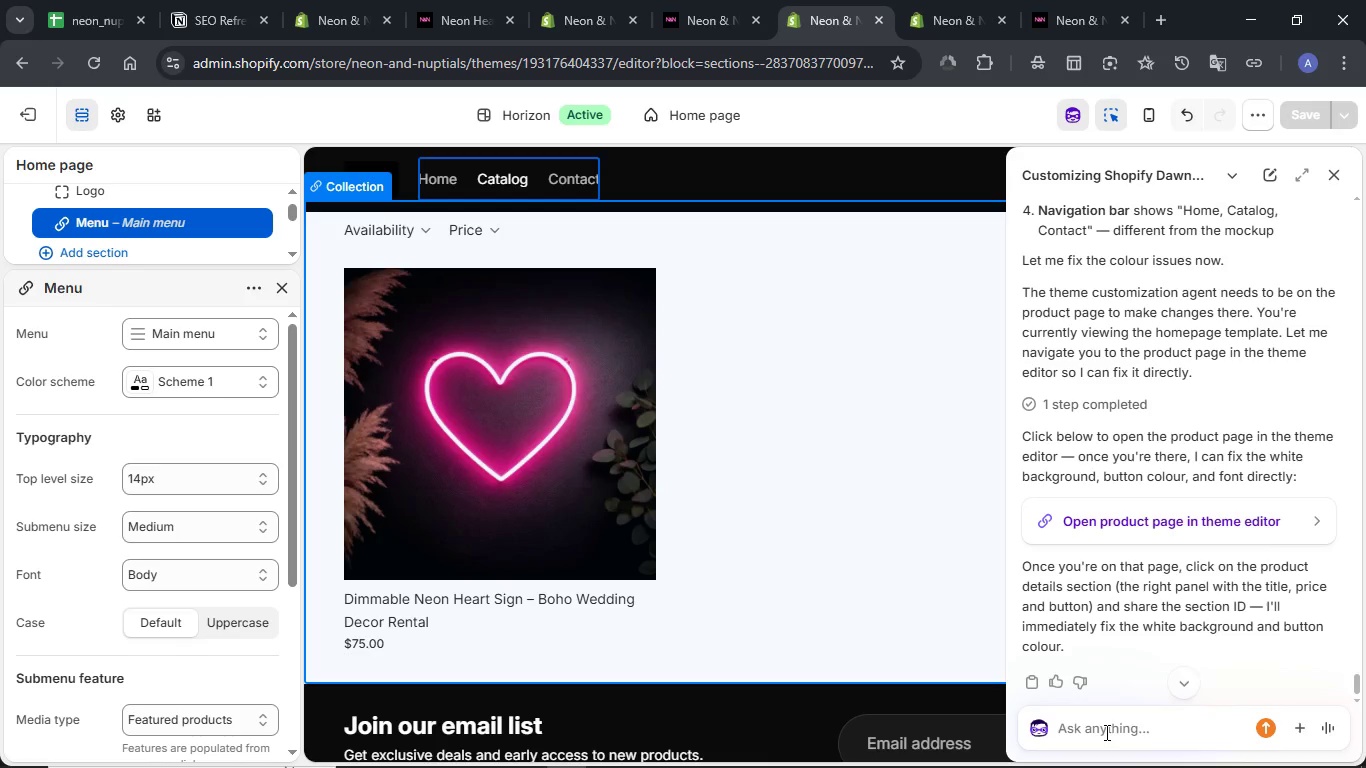 
type(Am I at the right page?)
 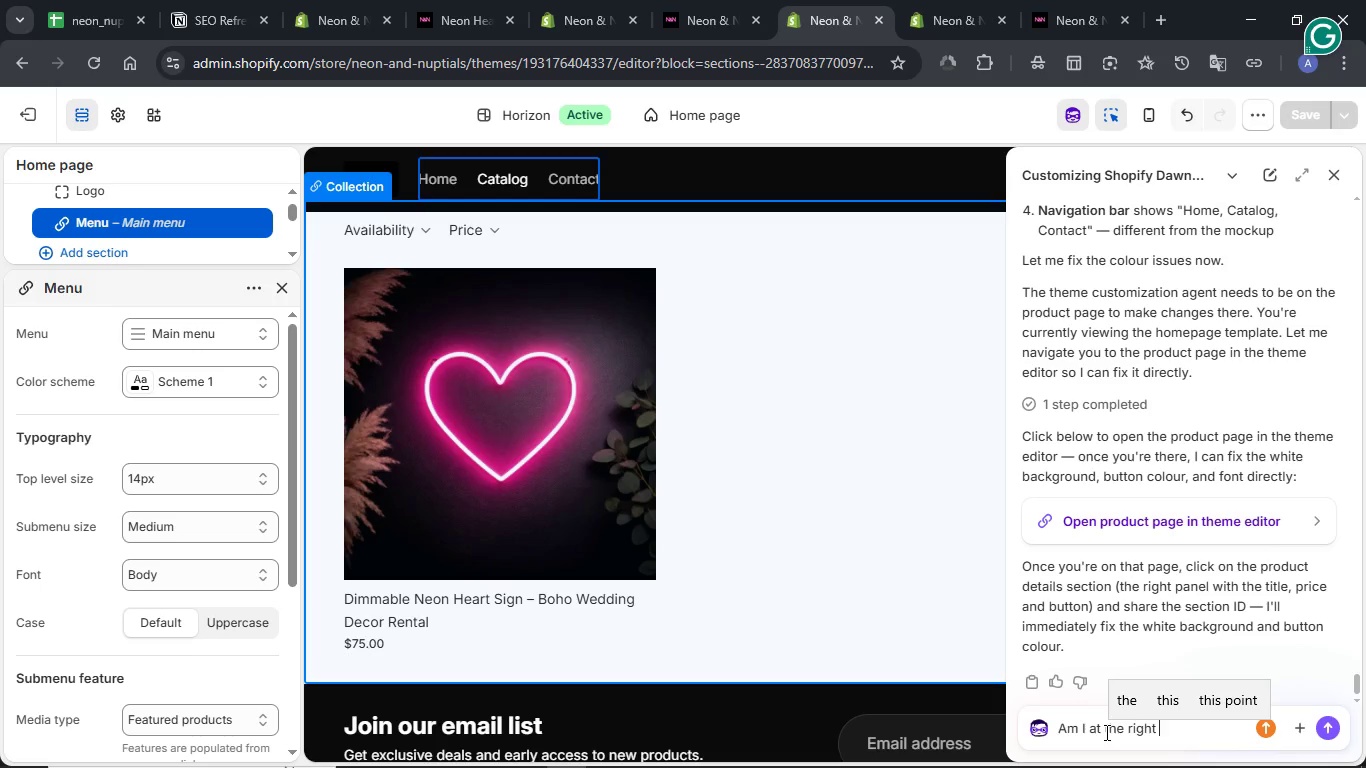 
key(NumpadEnter)
 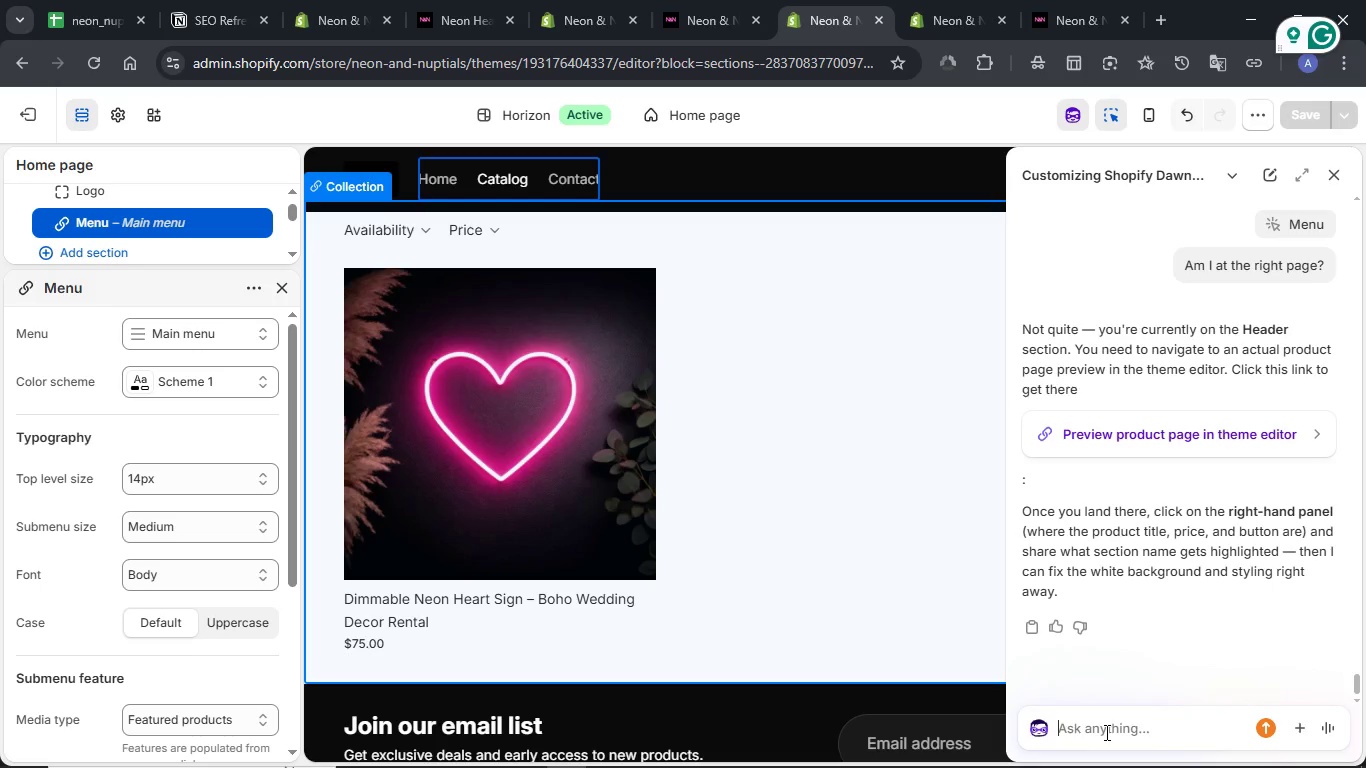 
wait(14.94)
 